 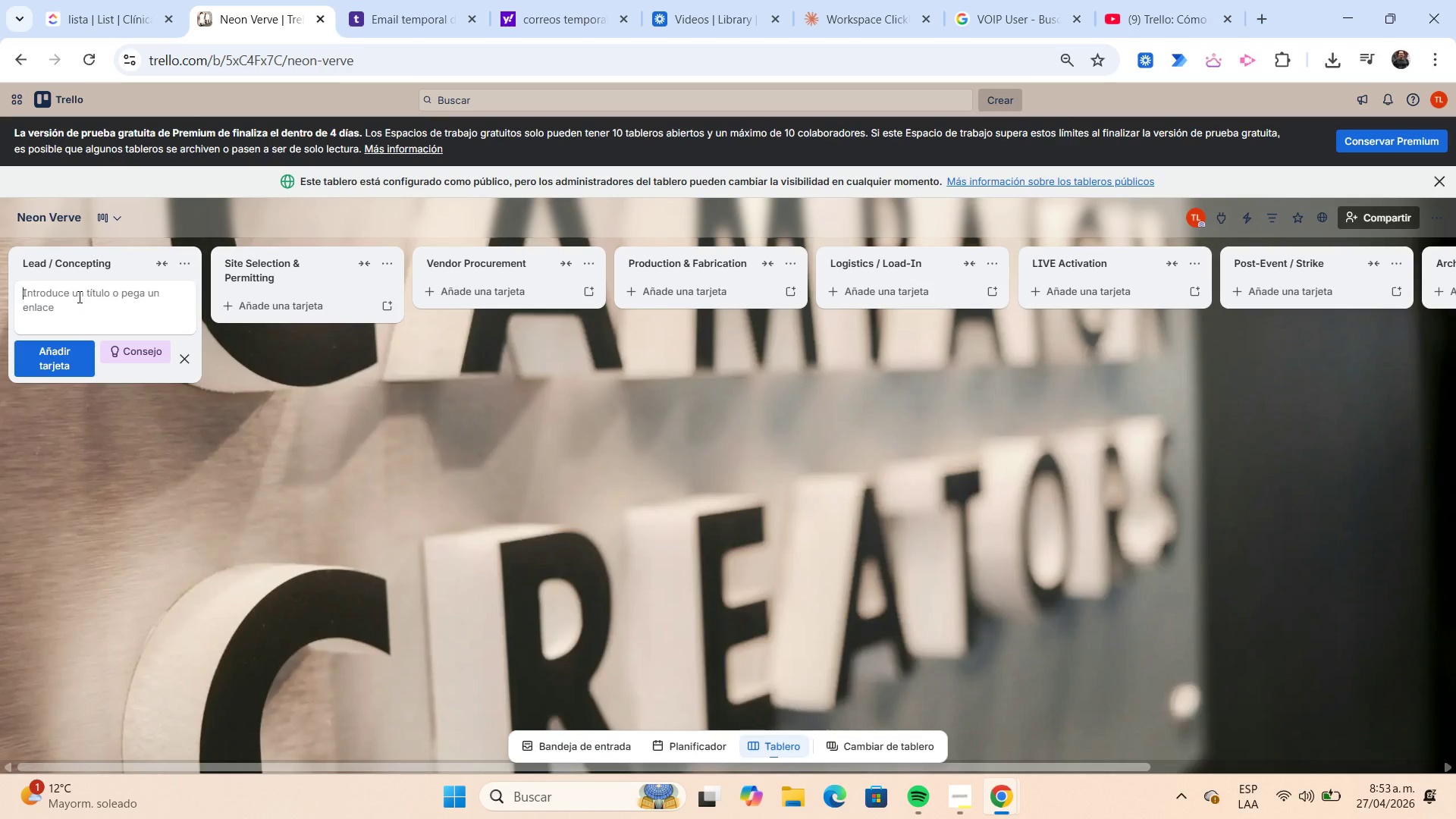 
type(yy)
 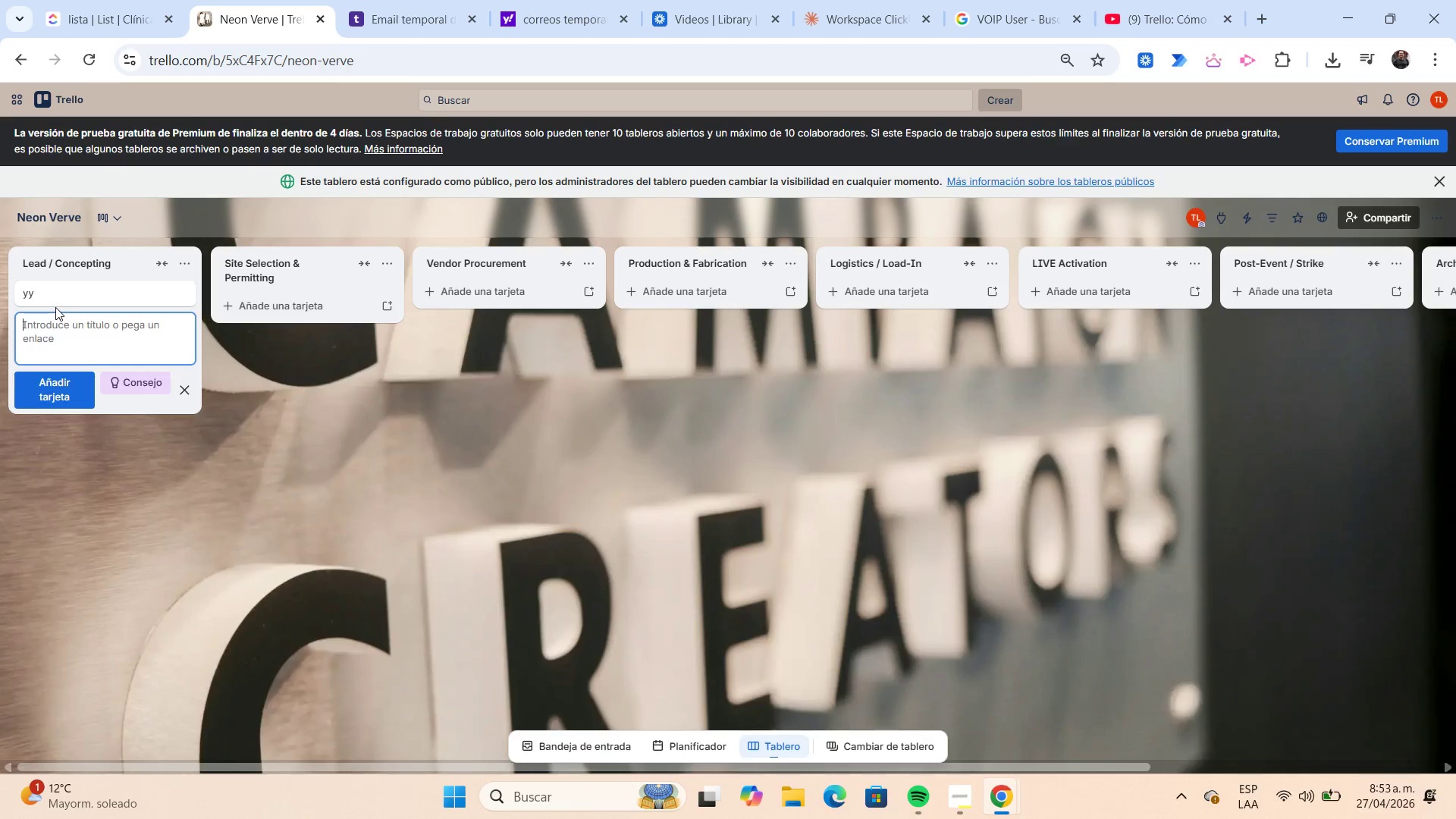 
left_click([55, 300])
 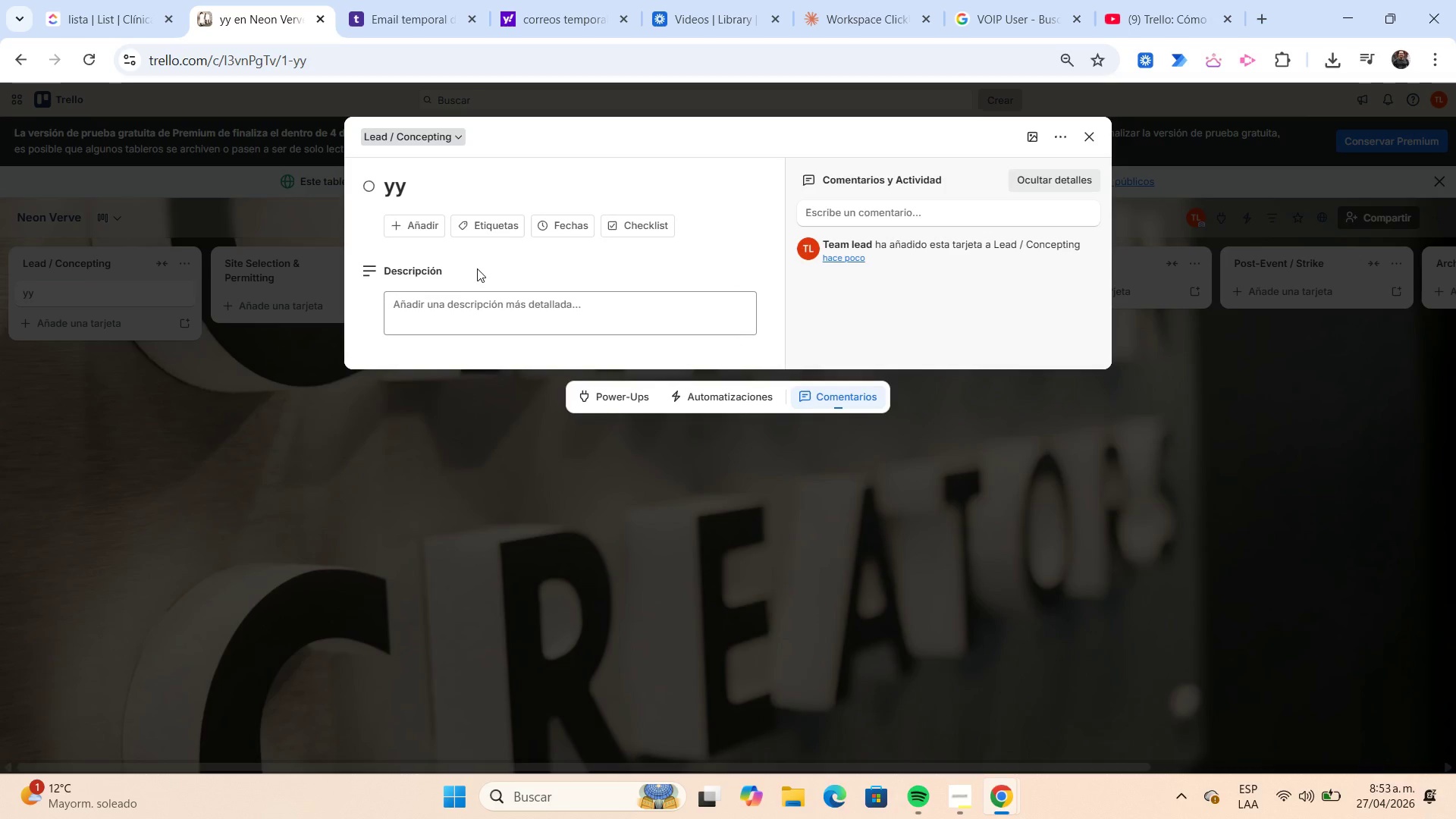 
left_click([409, 230])
 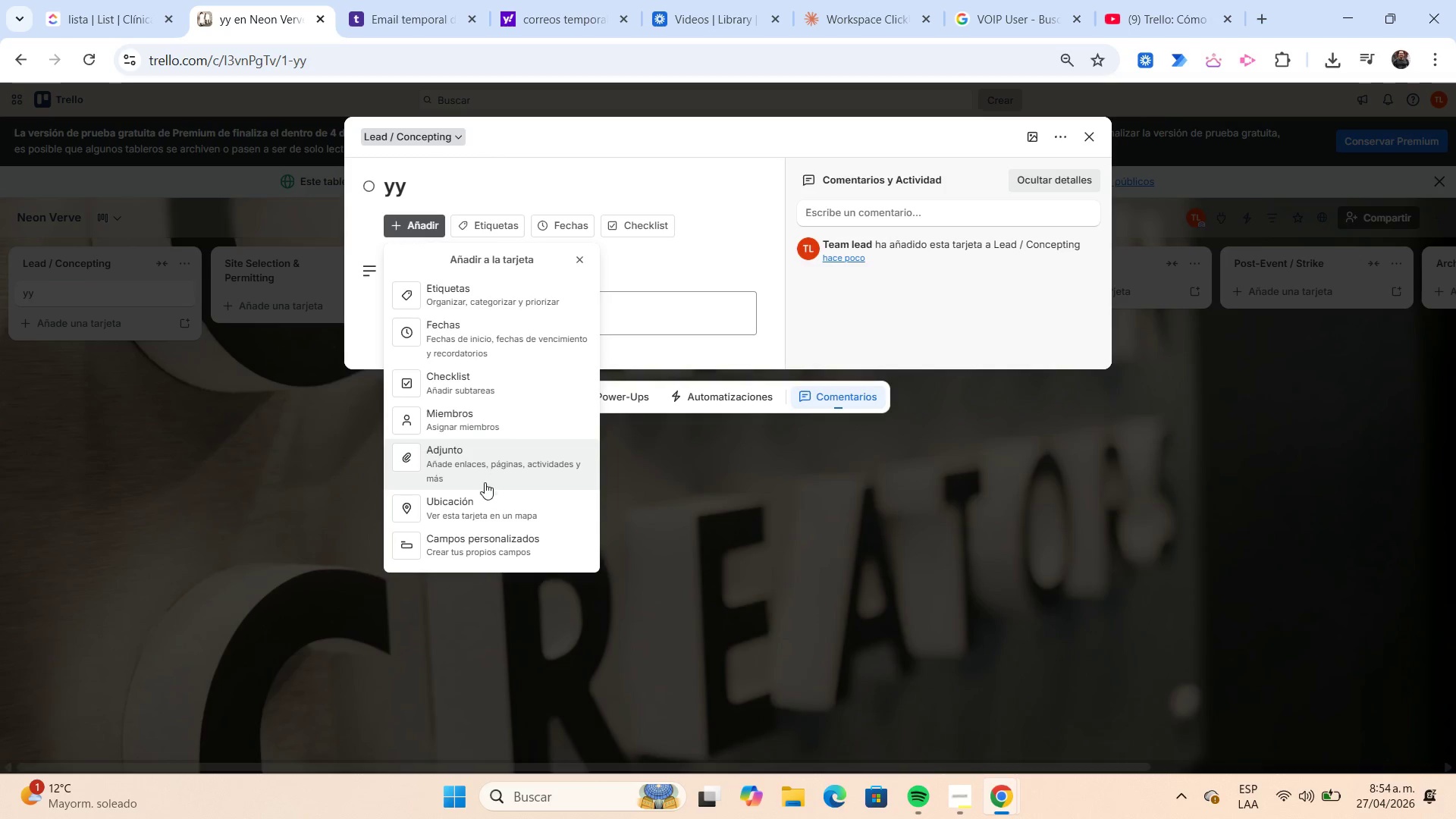 
left_click([497, 546])
 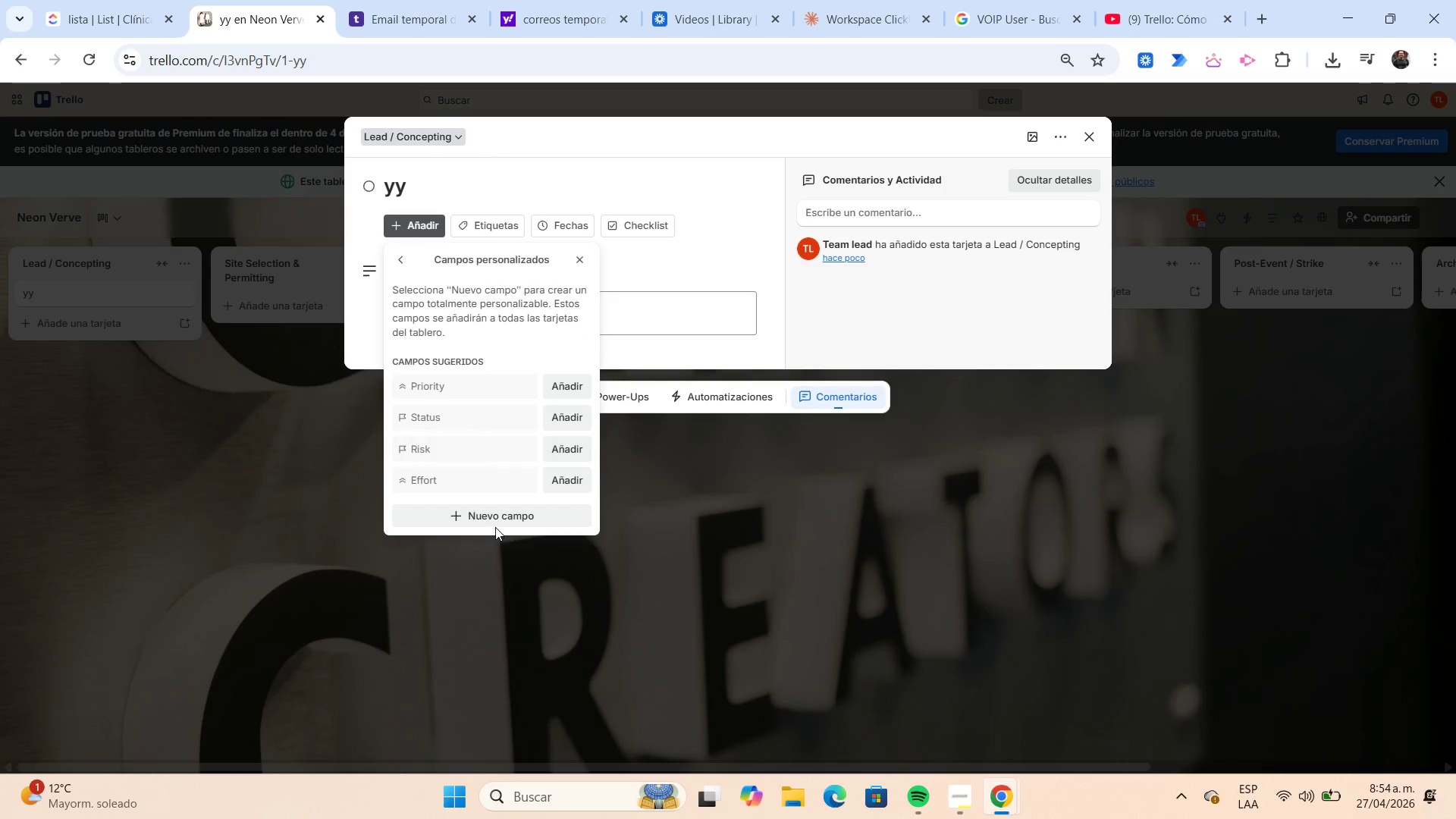 
left_click([495, 523])
 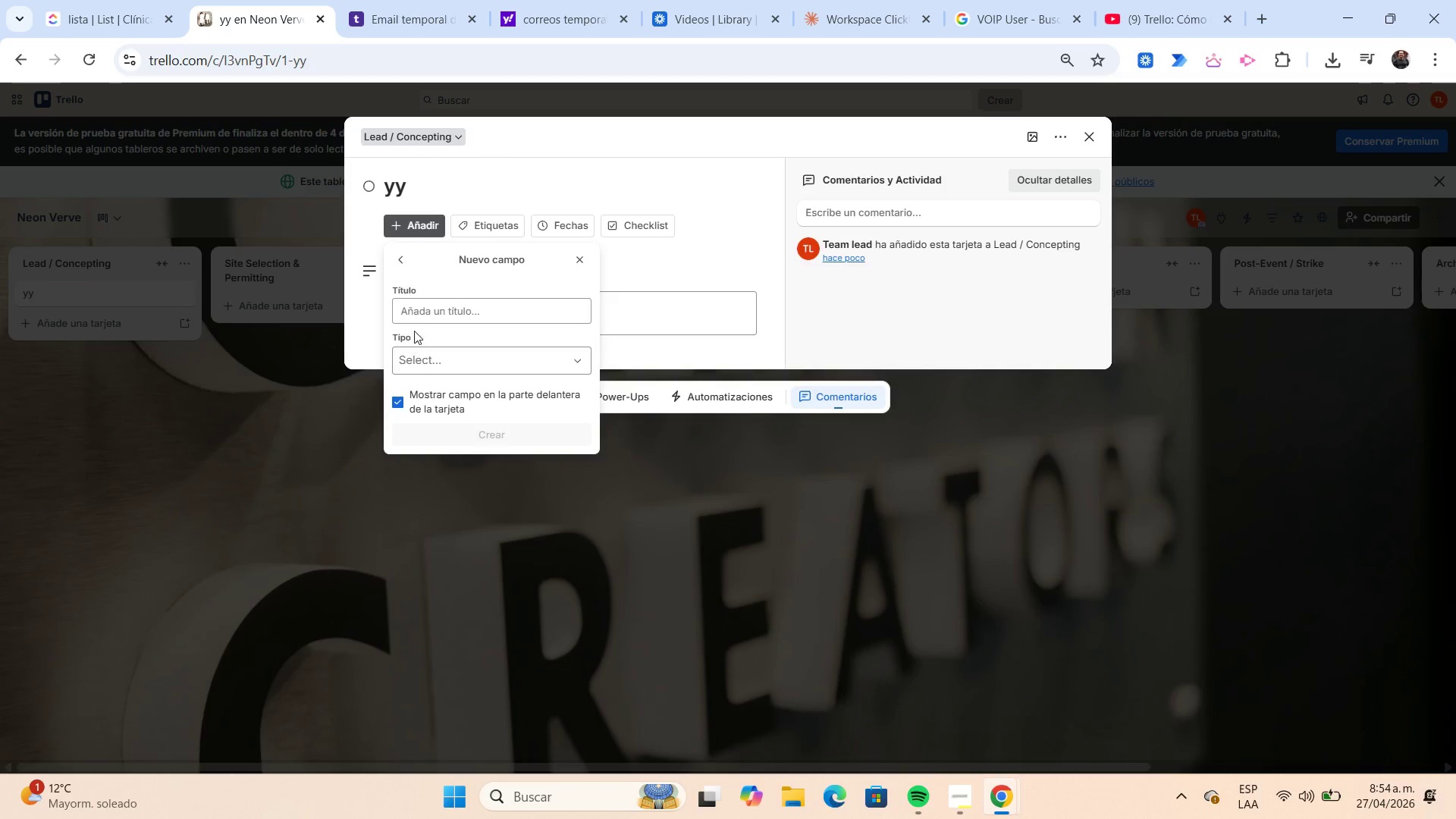 
left_click([421, 318])
 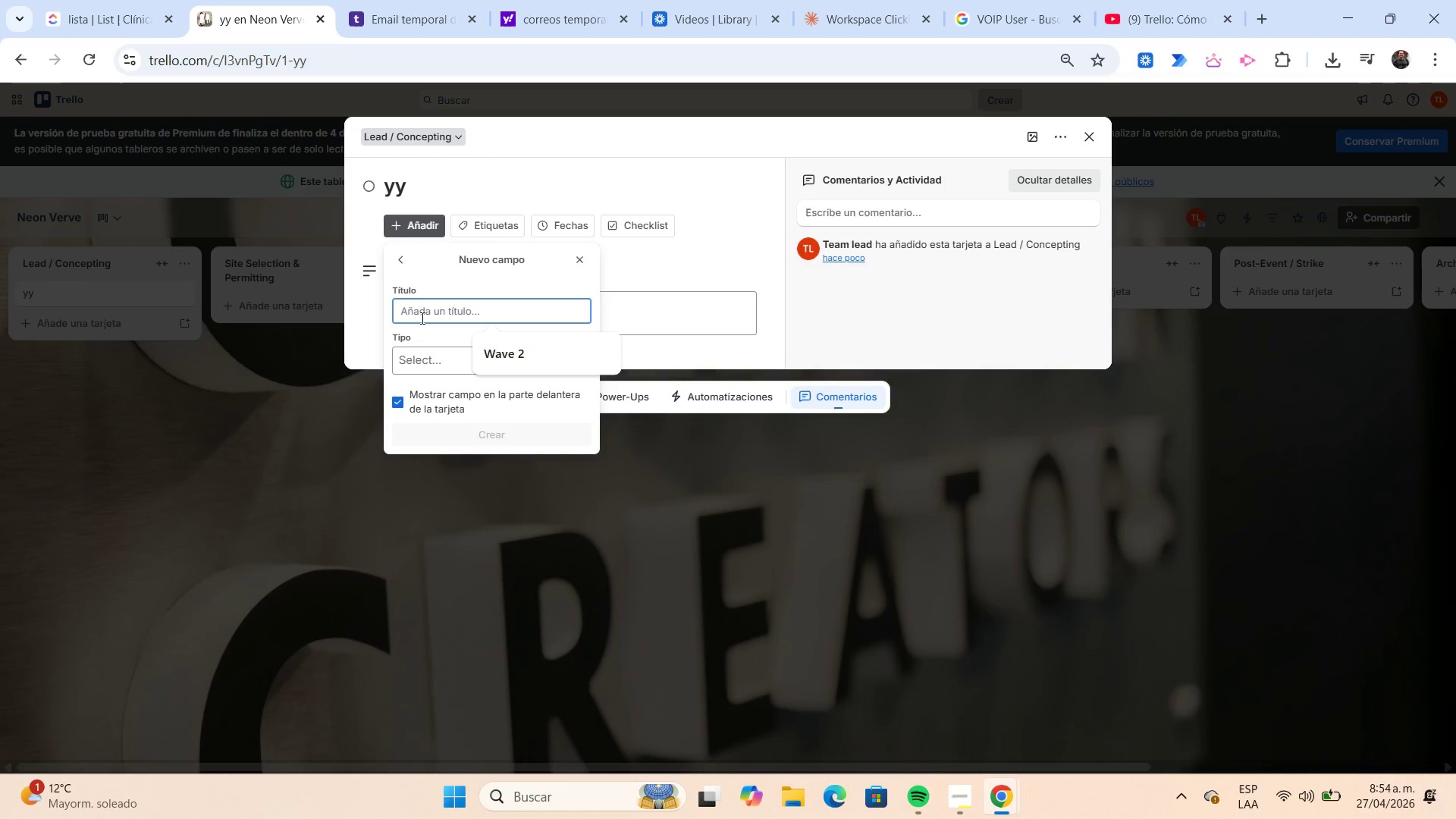 
type(Permit Status)
 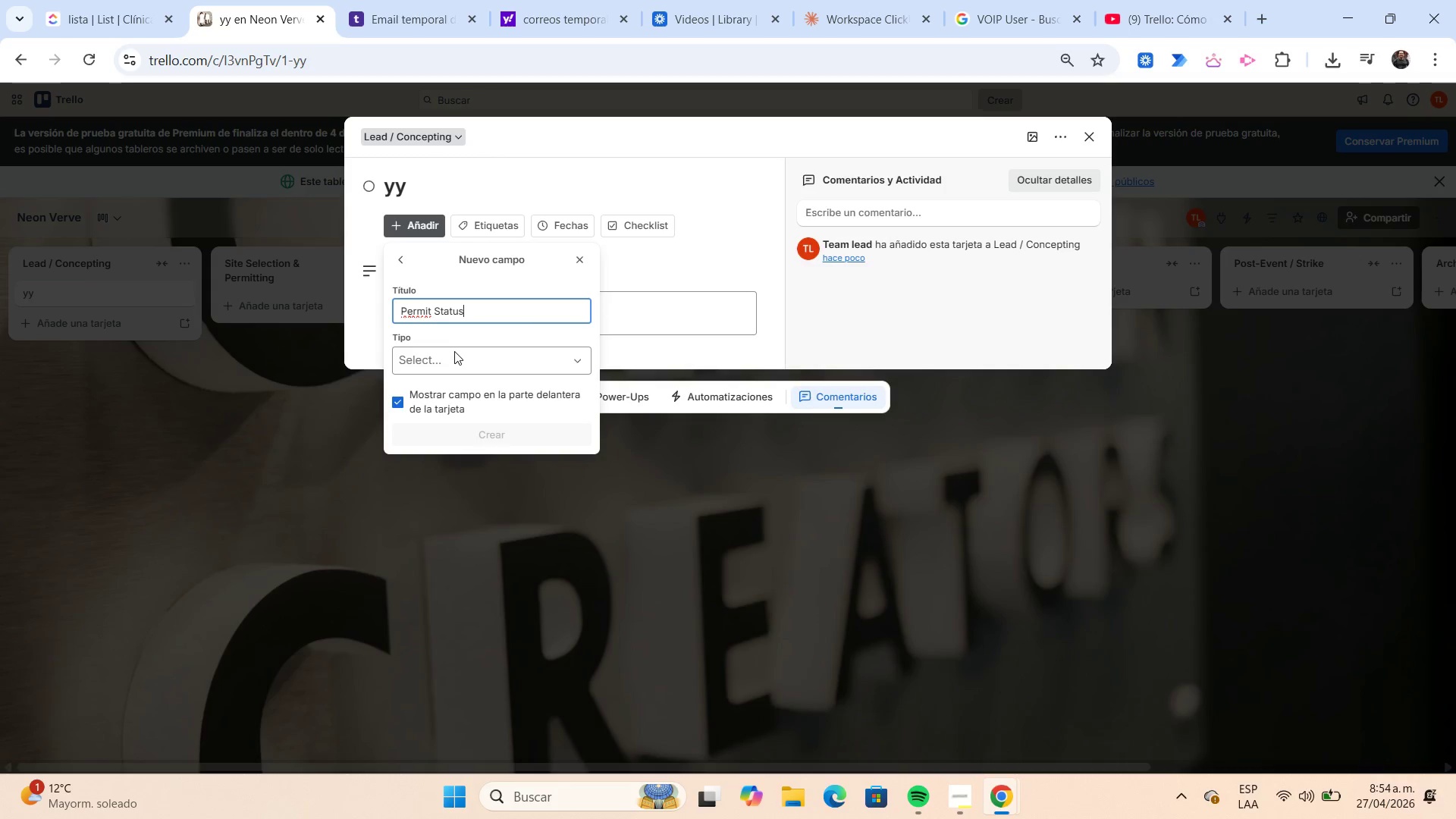 
left_click([461, 355])
 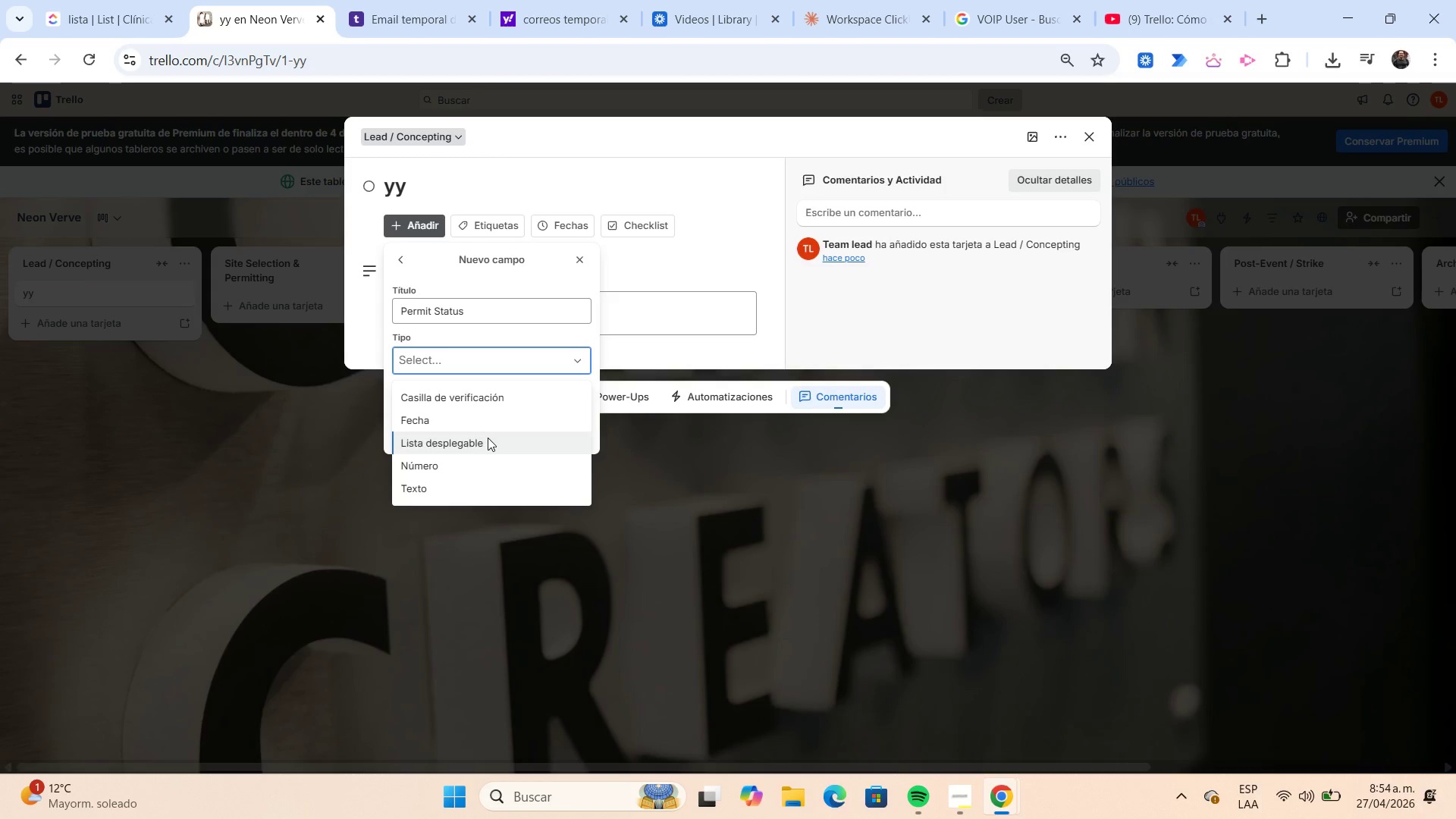 
left_click([488, 438])
 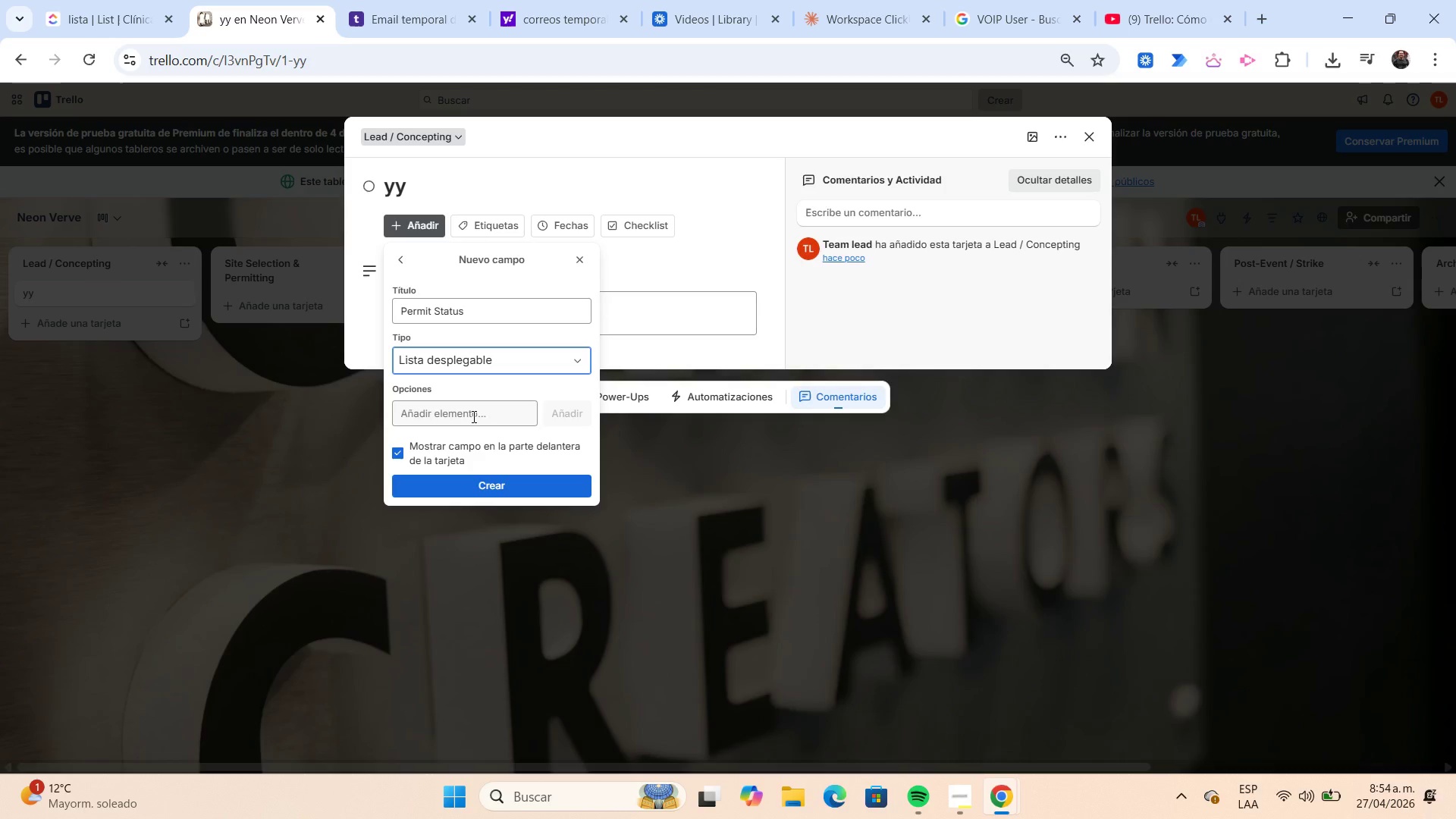 
wait(8.28)
 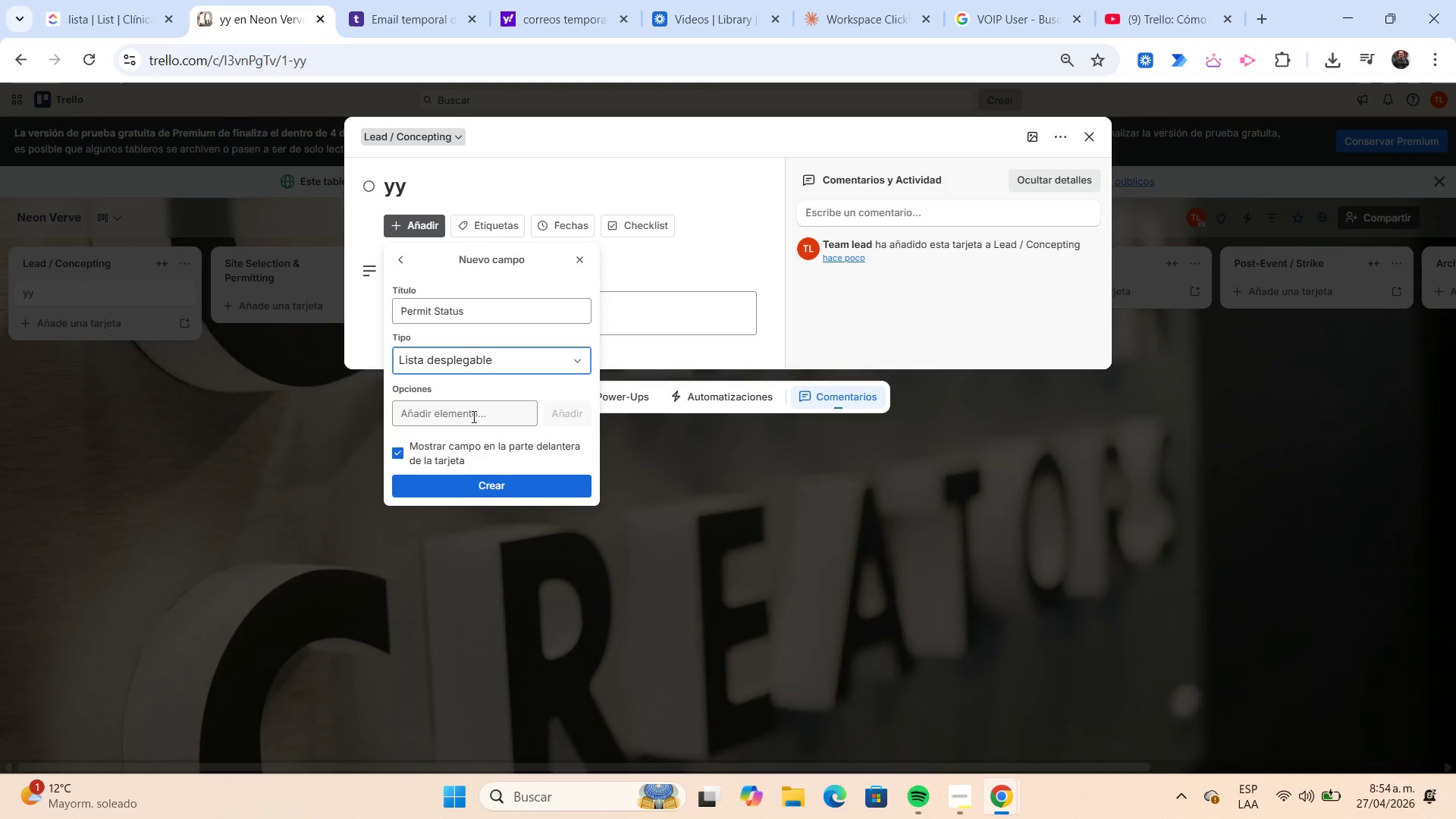 
left_click([472, 416])
 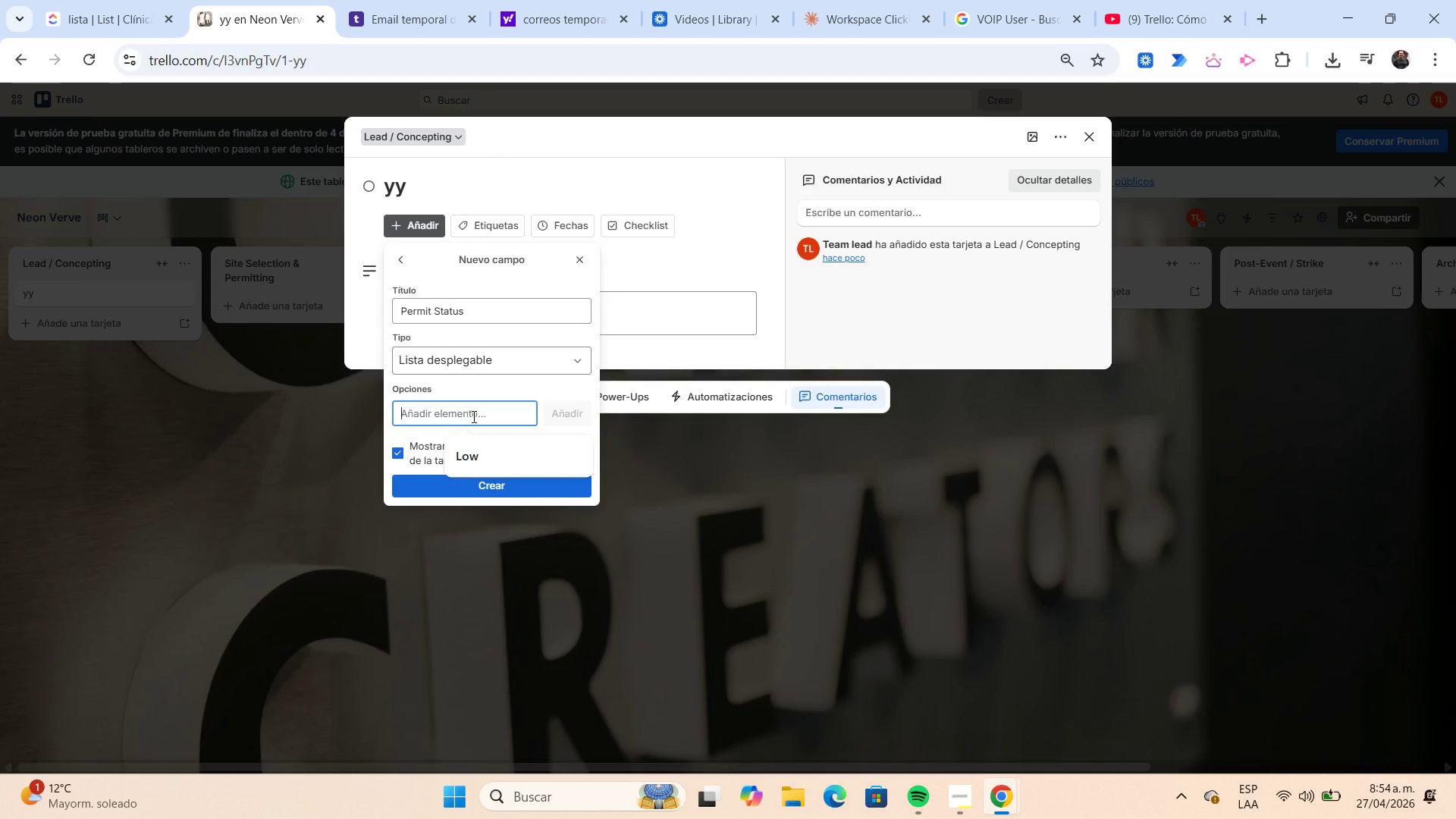 
type(Not Started)
 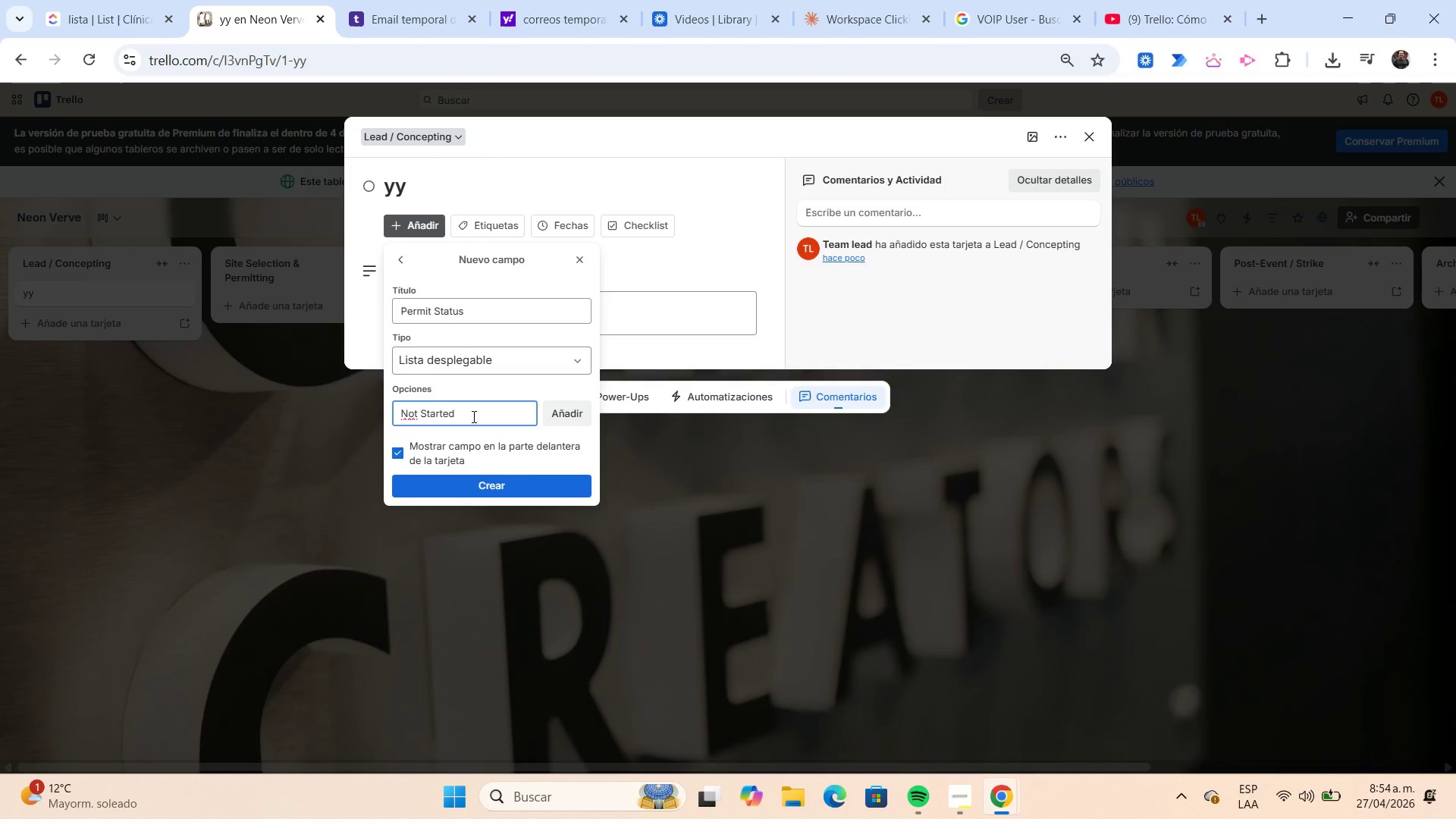 
key(Enter)
 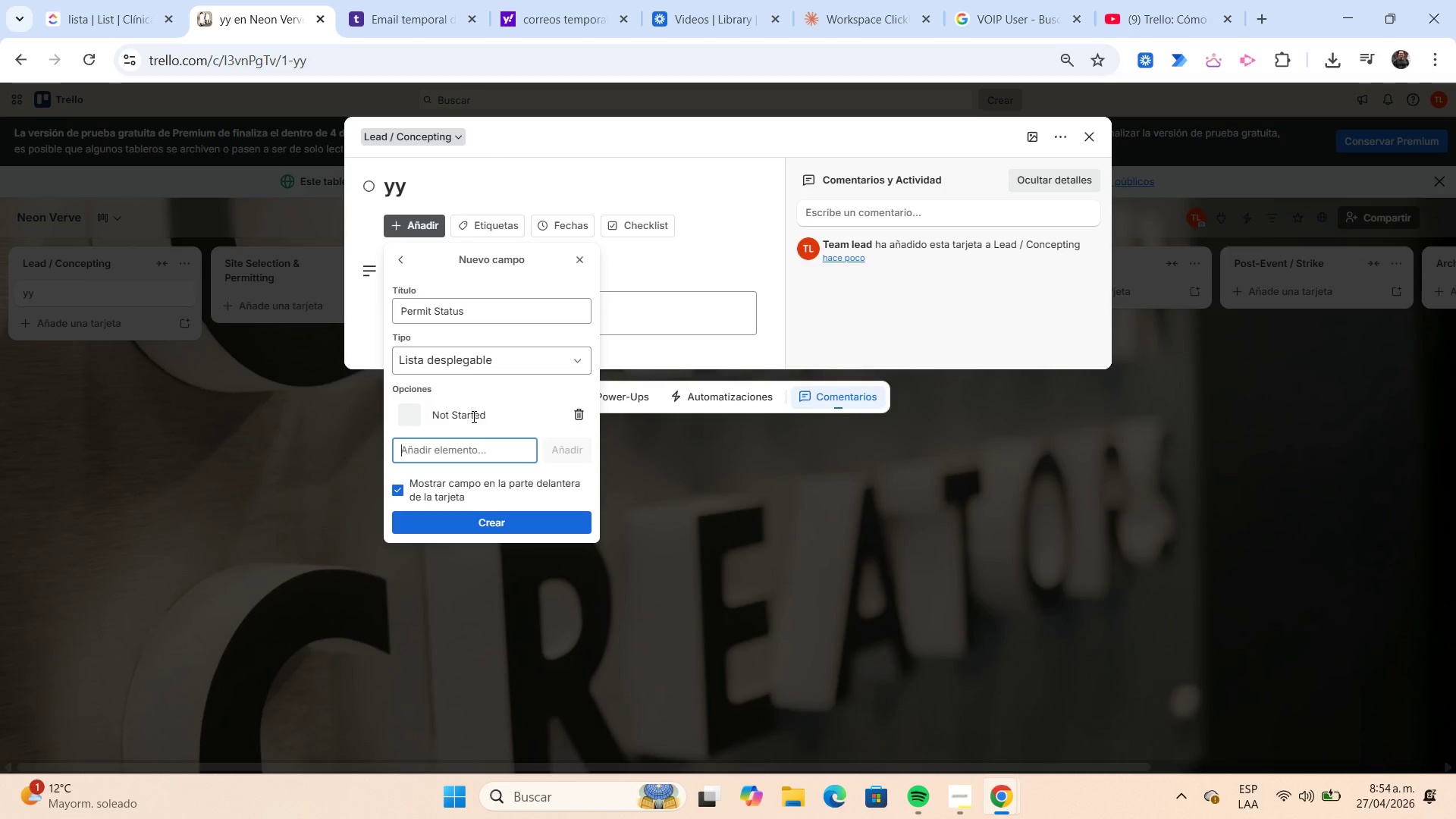 
type(In Review)
 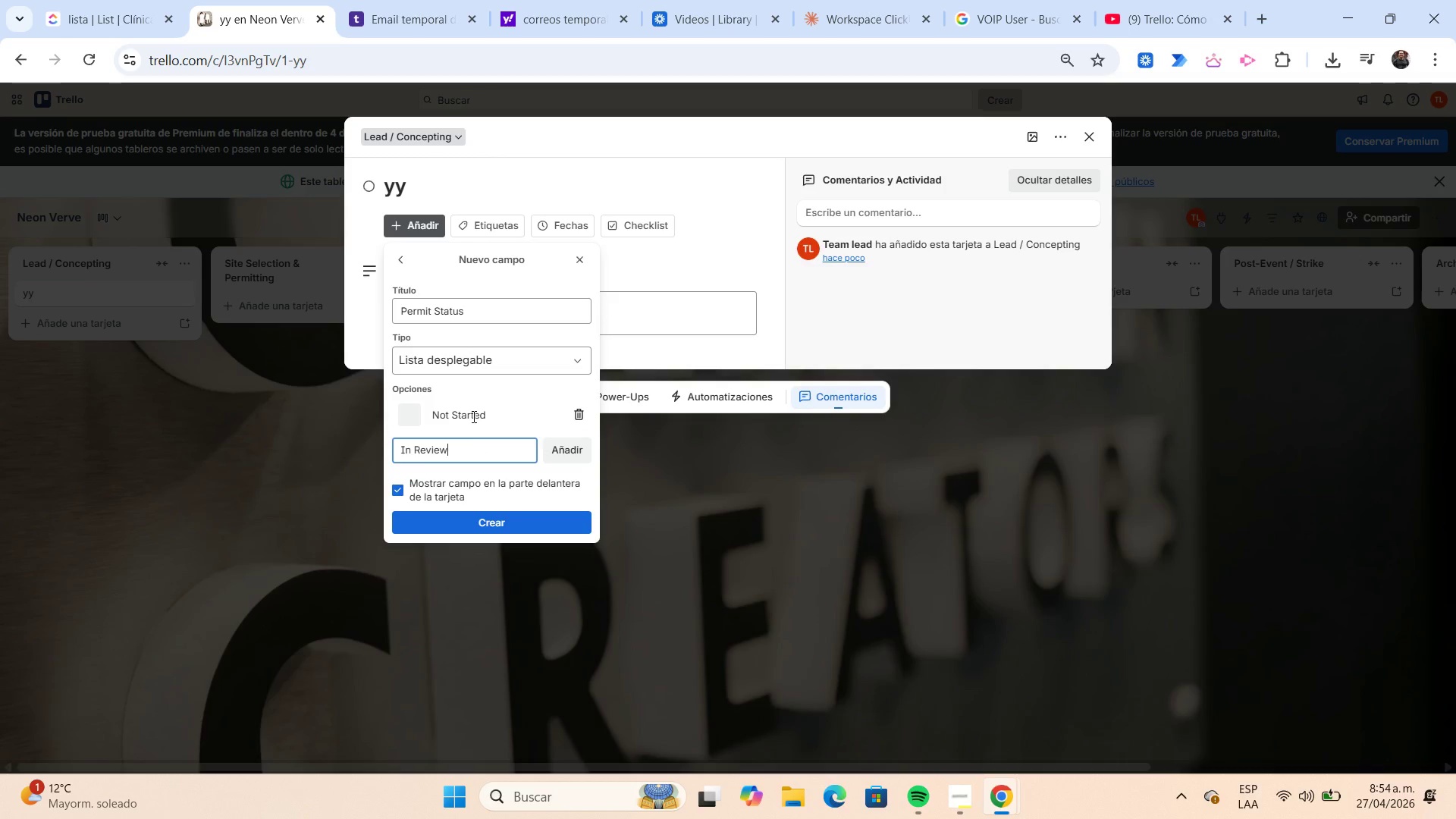 
key(Enter)
 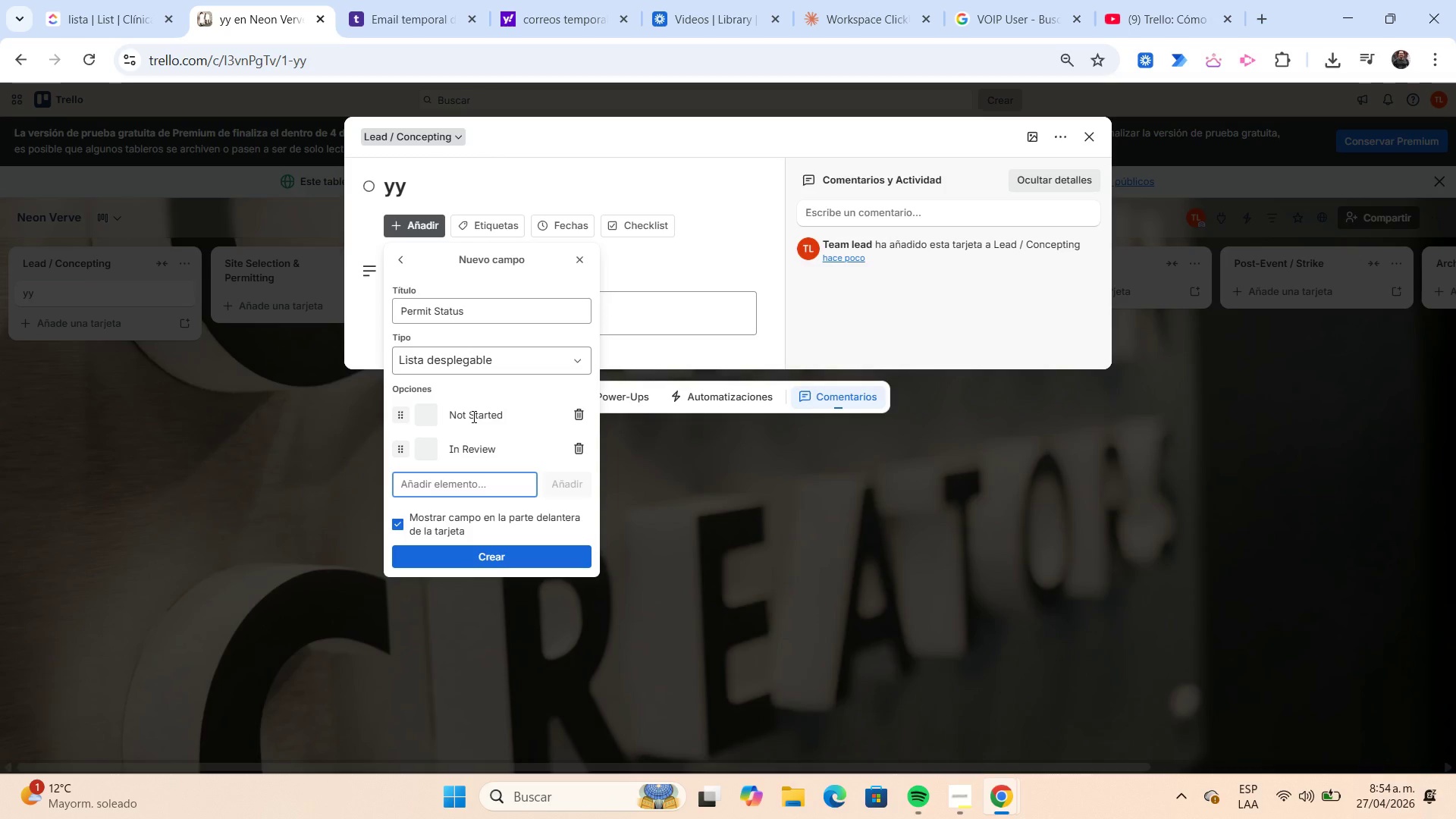 
type(Approved)
 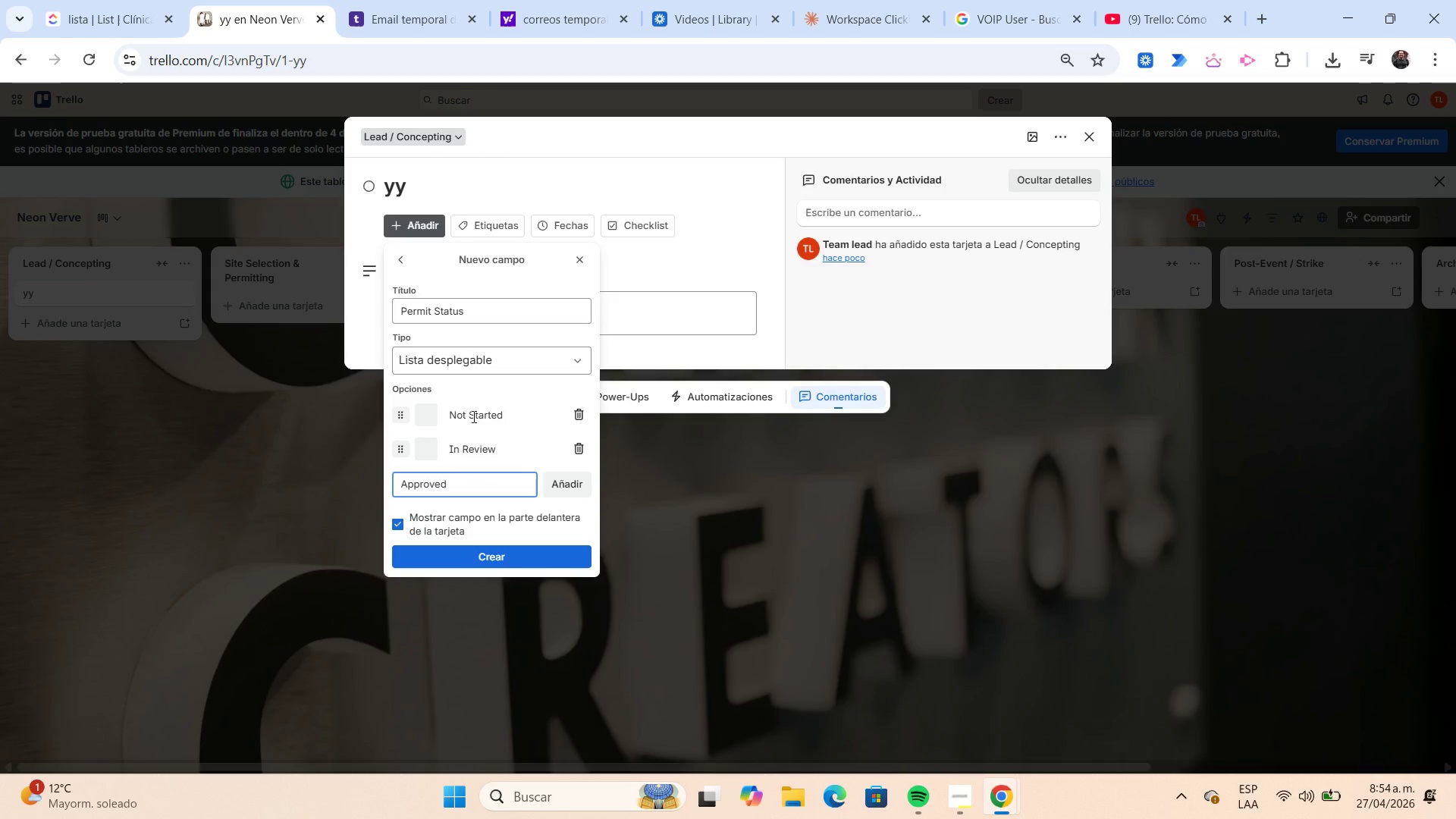 
key(Enter)
 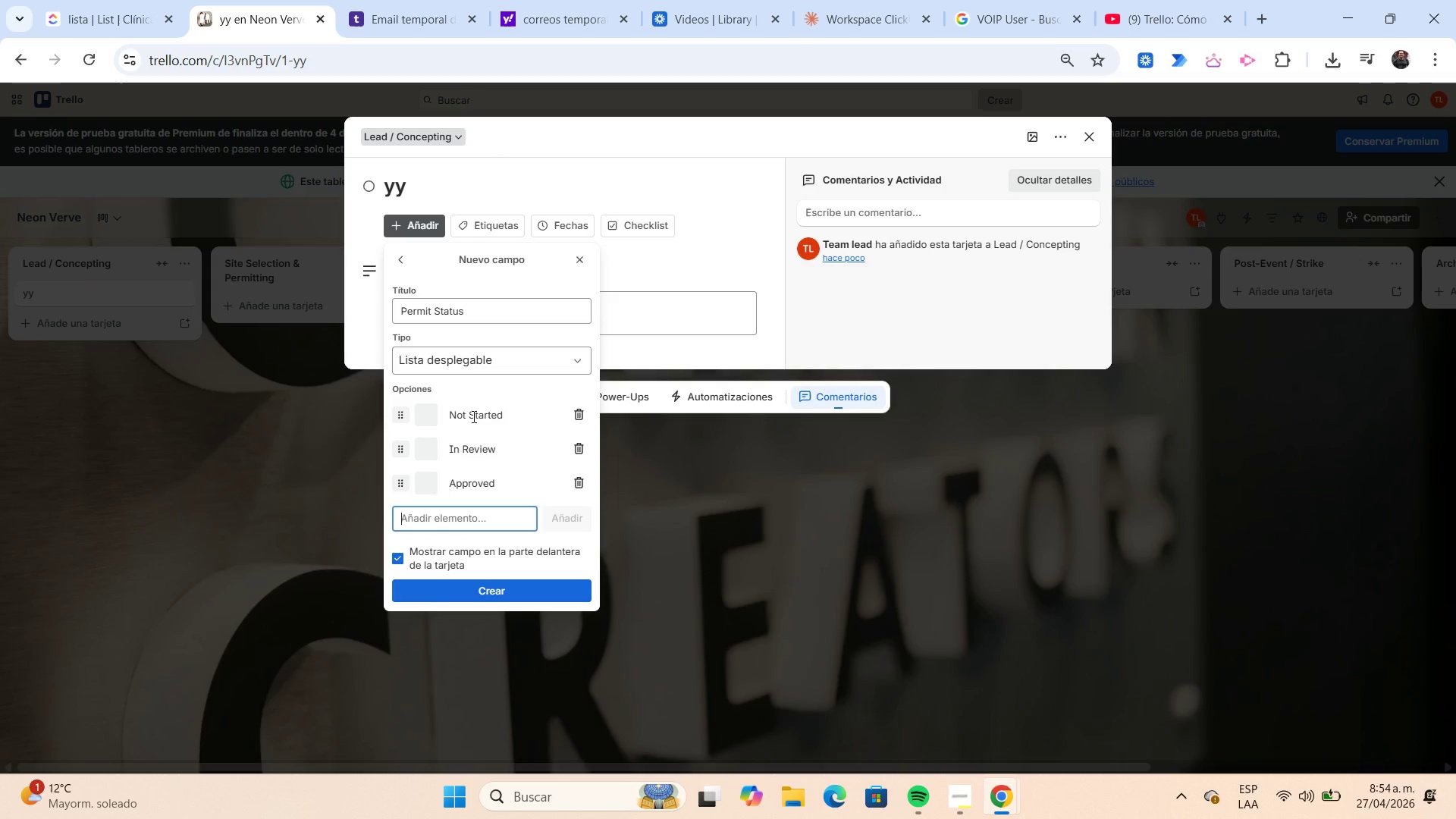 
type(Rejected)
 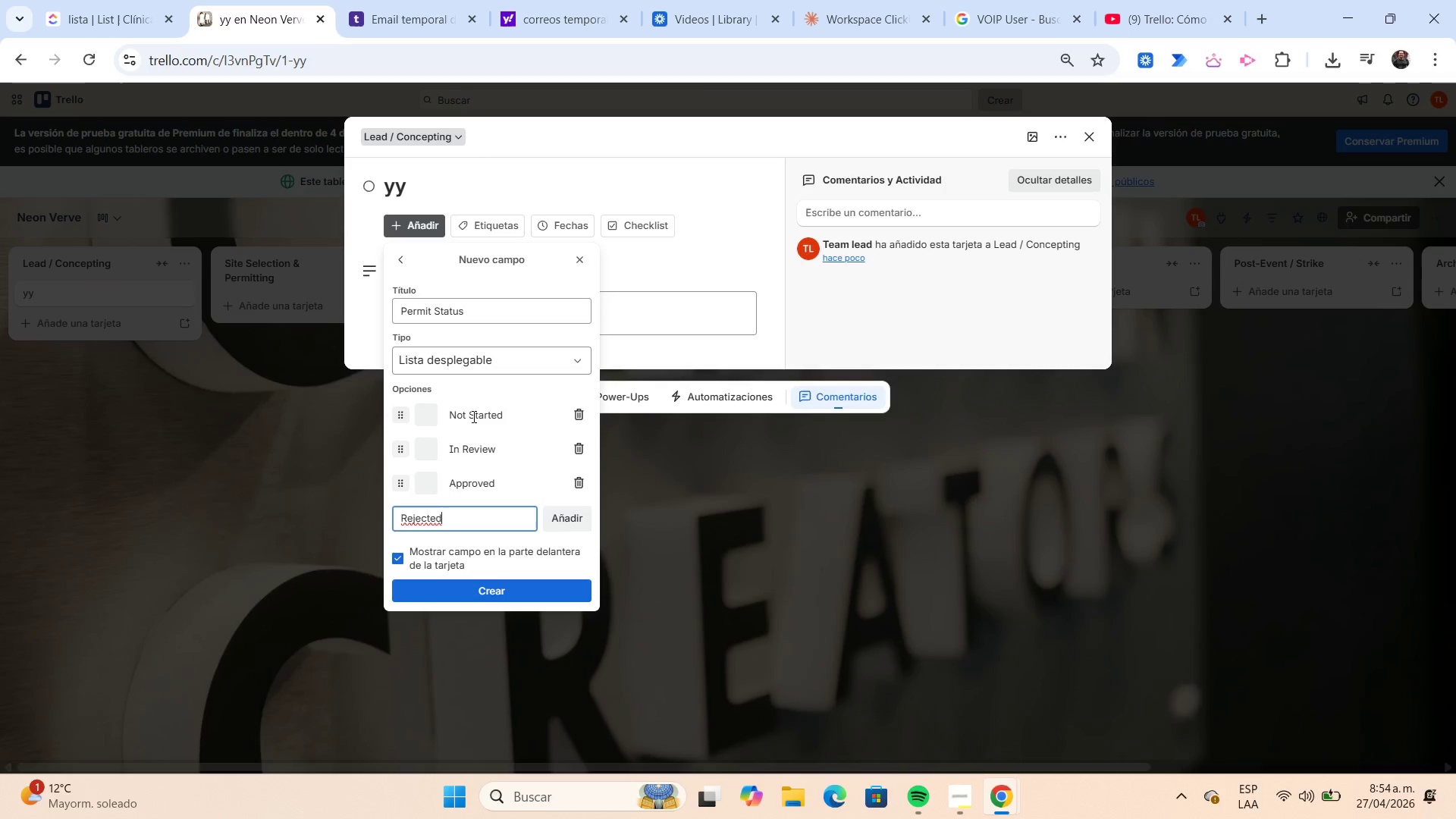 
key(Enter)
 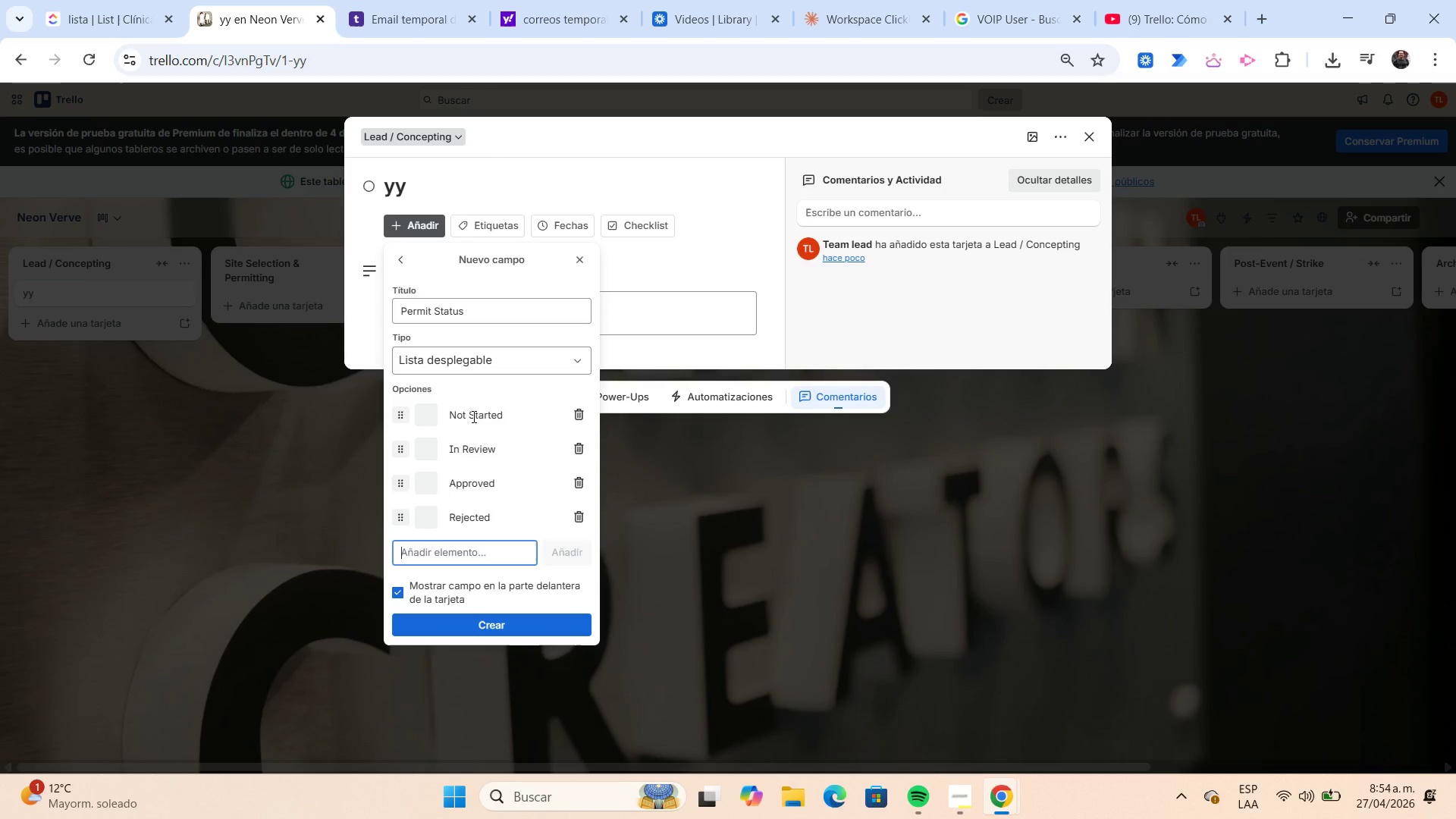 
type(Expired)
 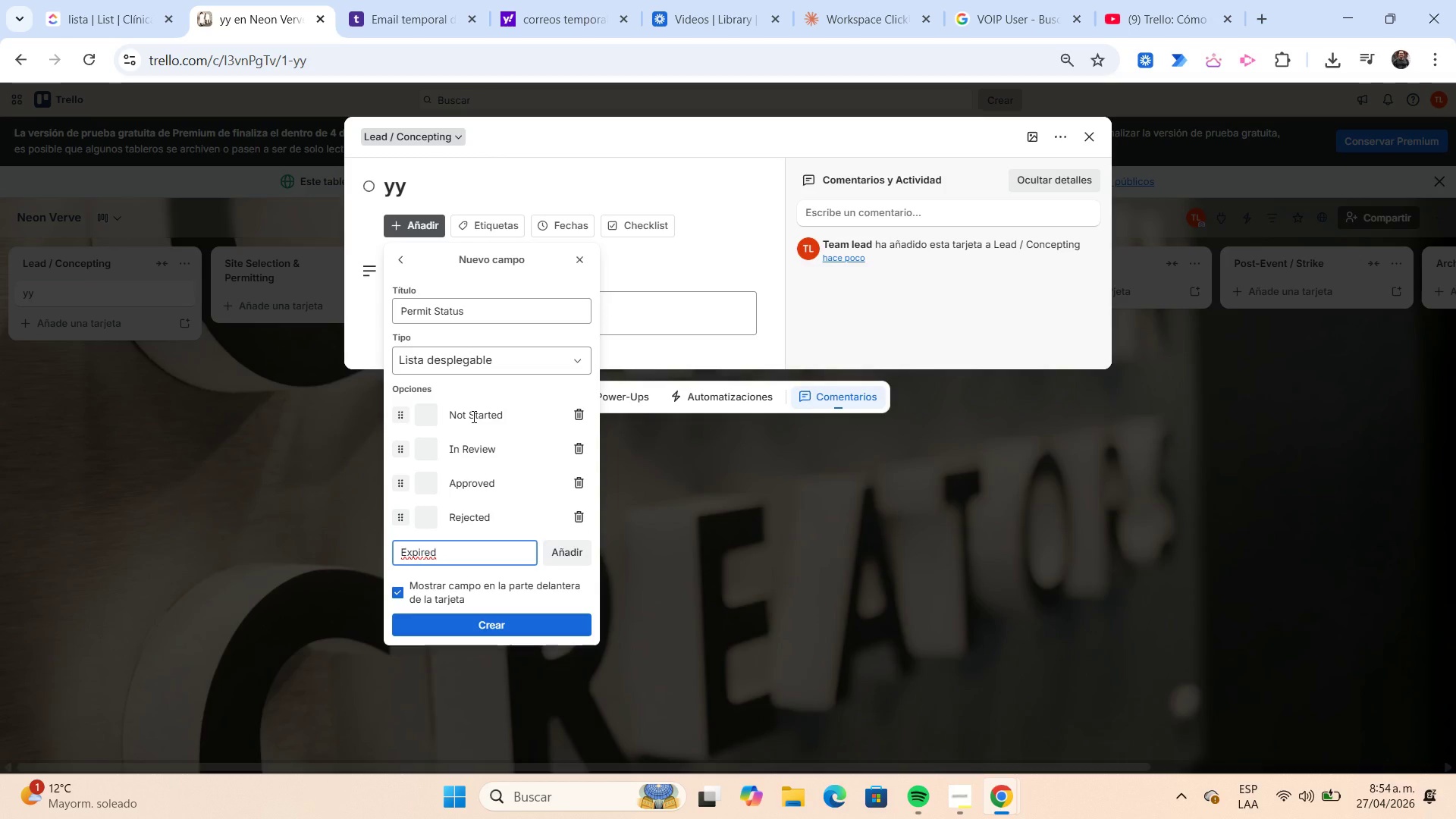 
key(Enter)
 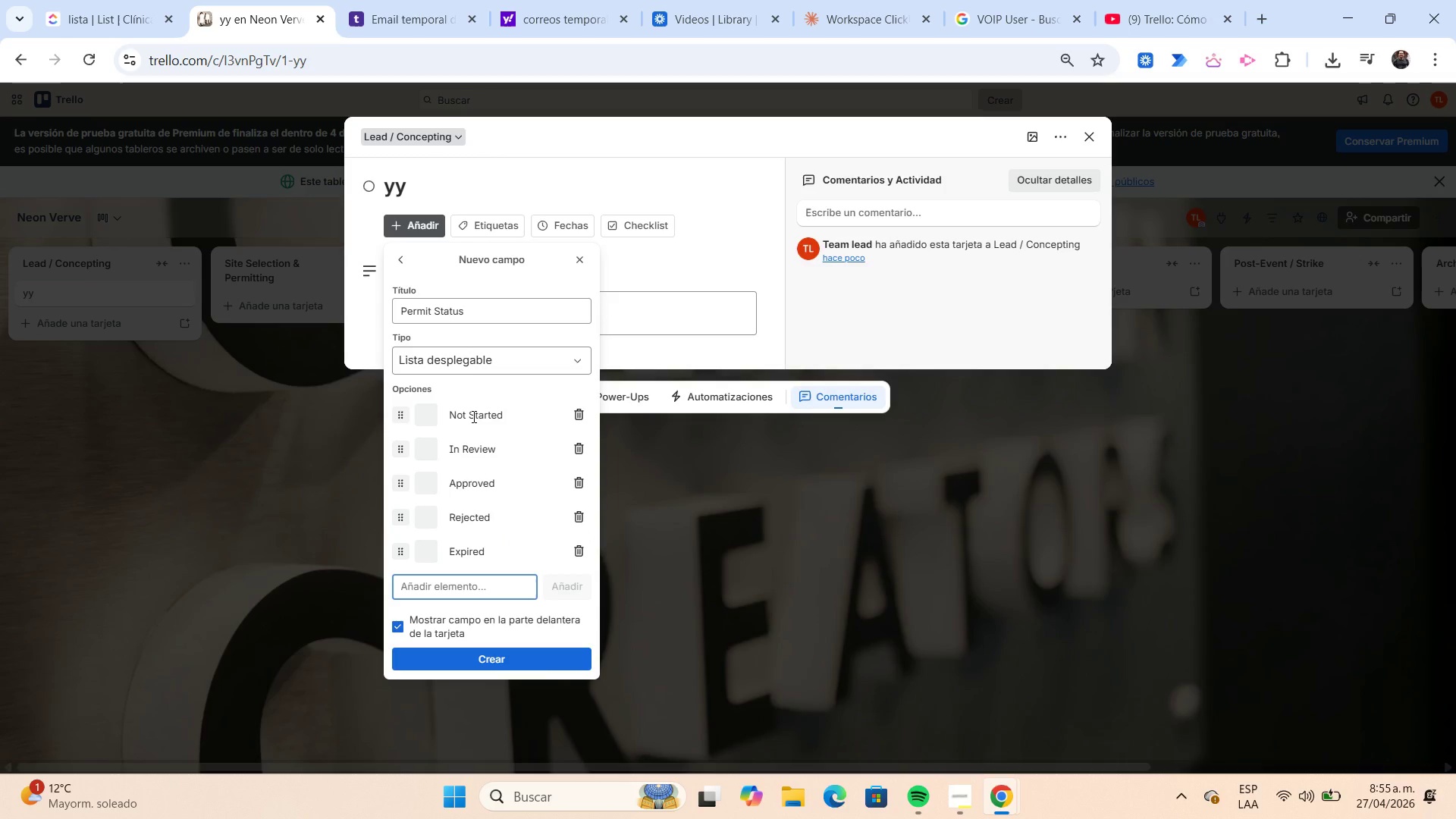 
wait(9.53)
 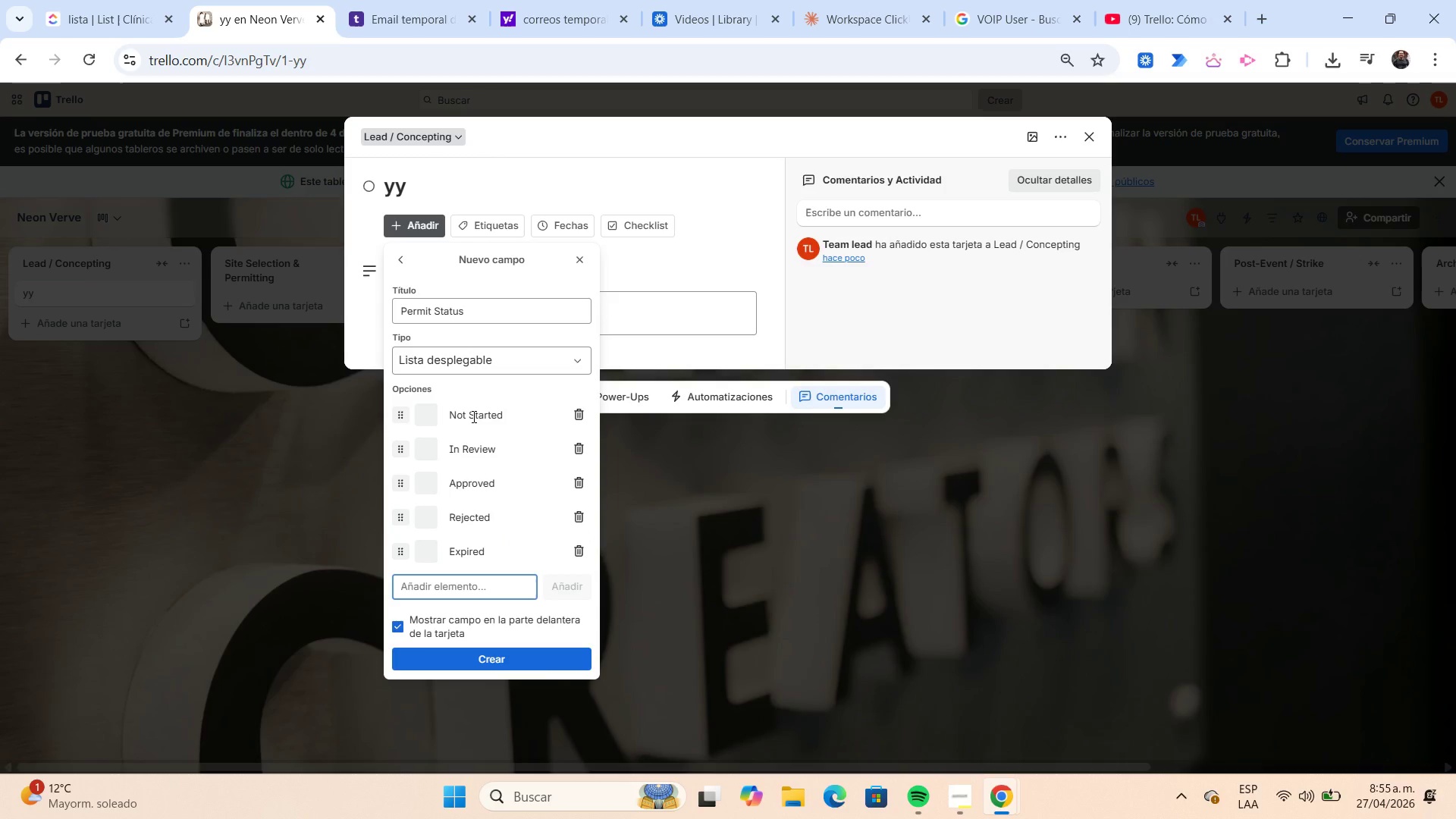 
left_click([425, 412])
 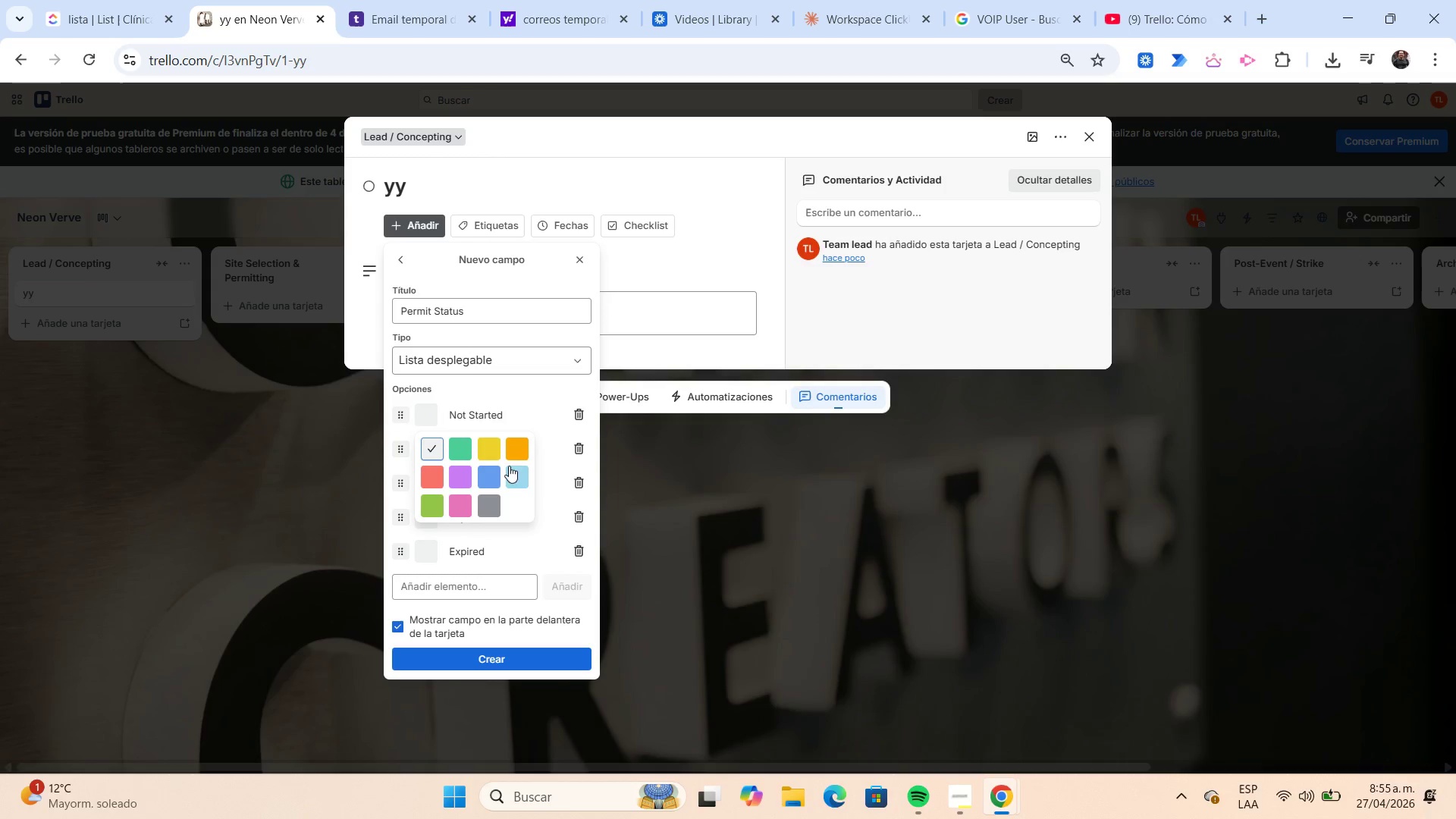 
left_click([519, 477])
 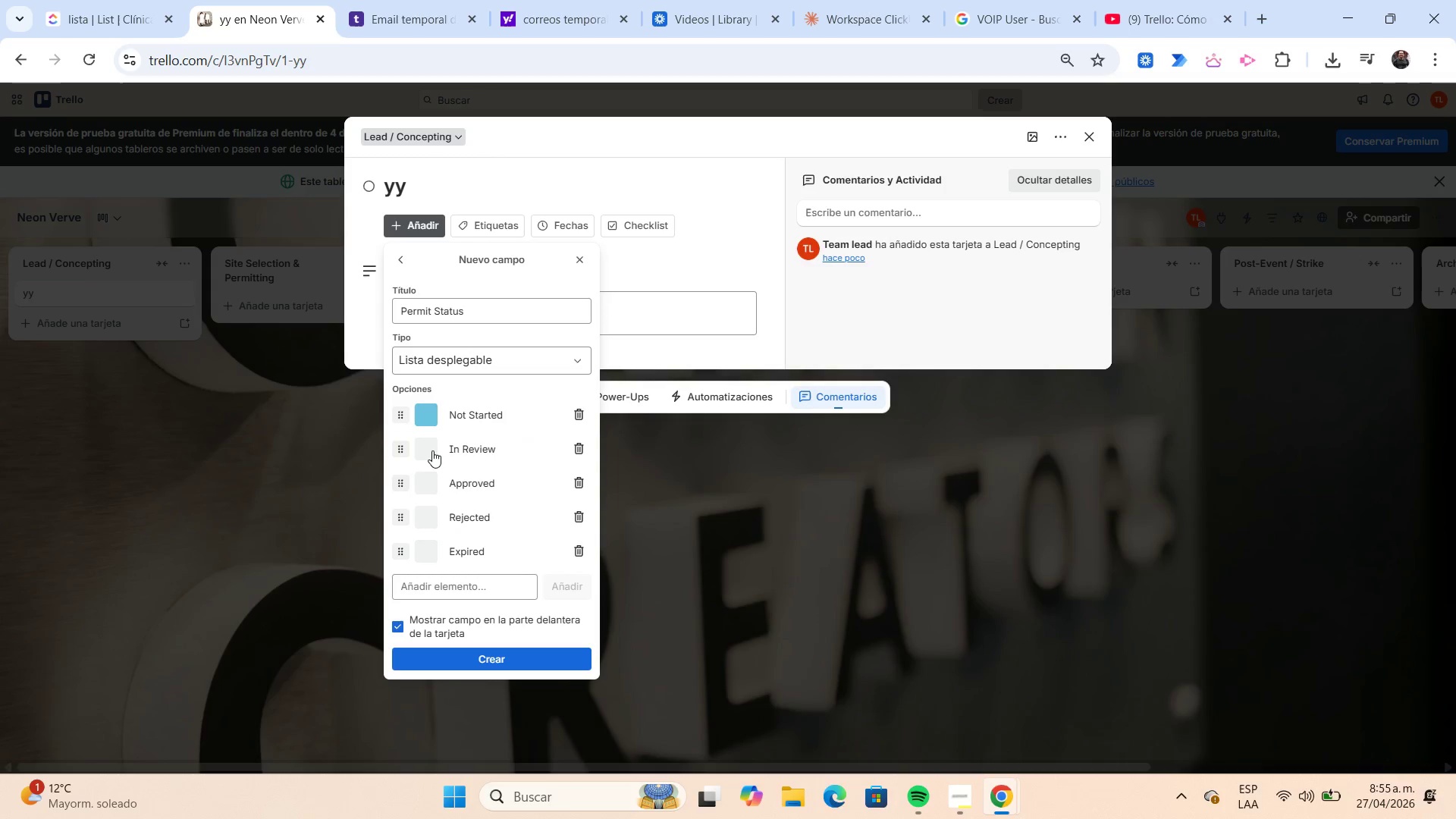 
left_click([430, 449])
 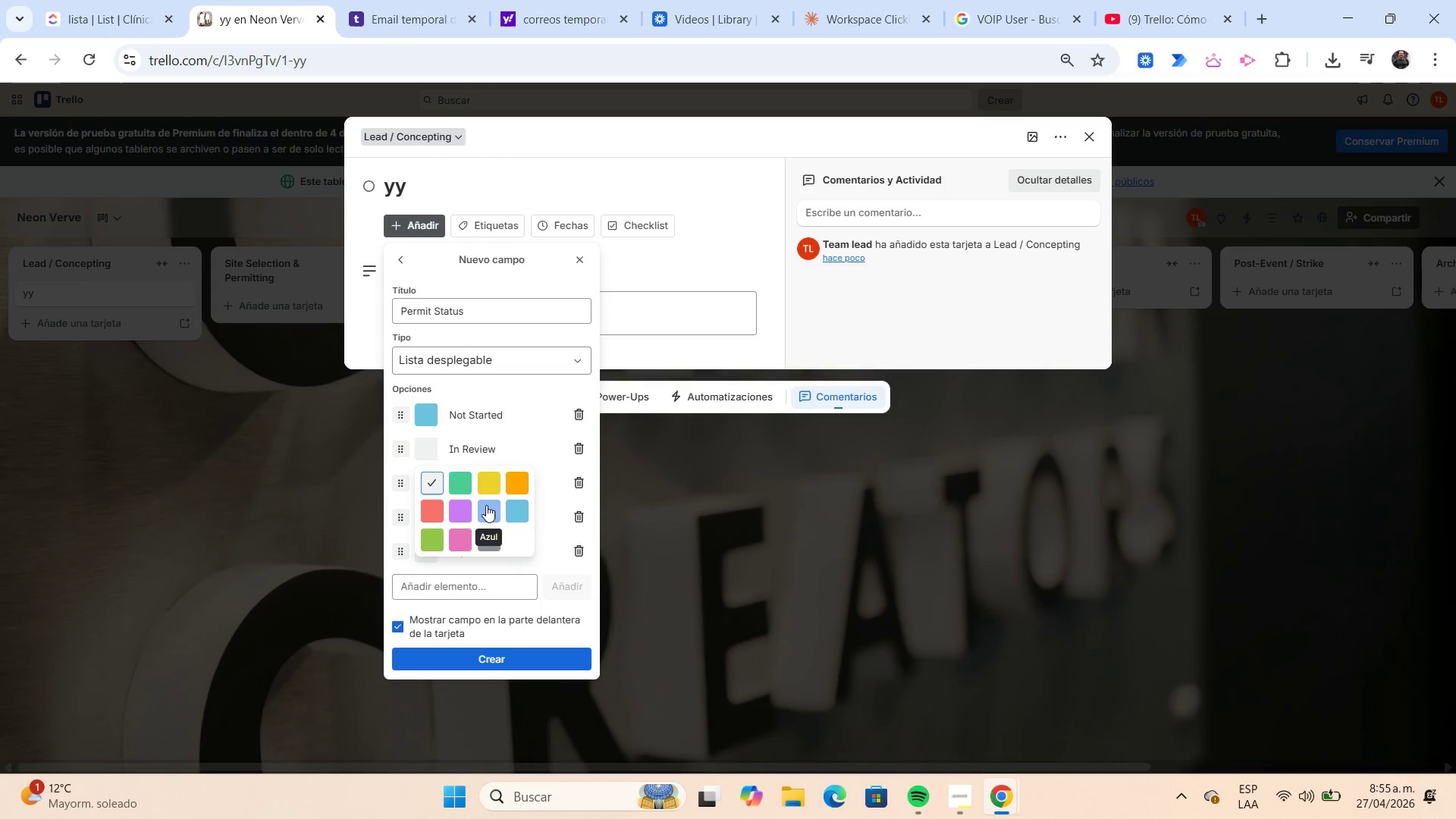 
left_click([487, 507])
 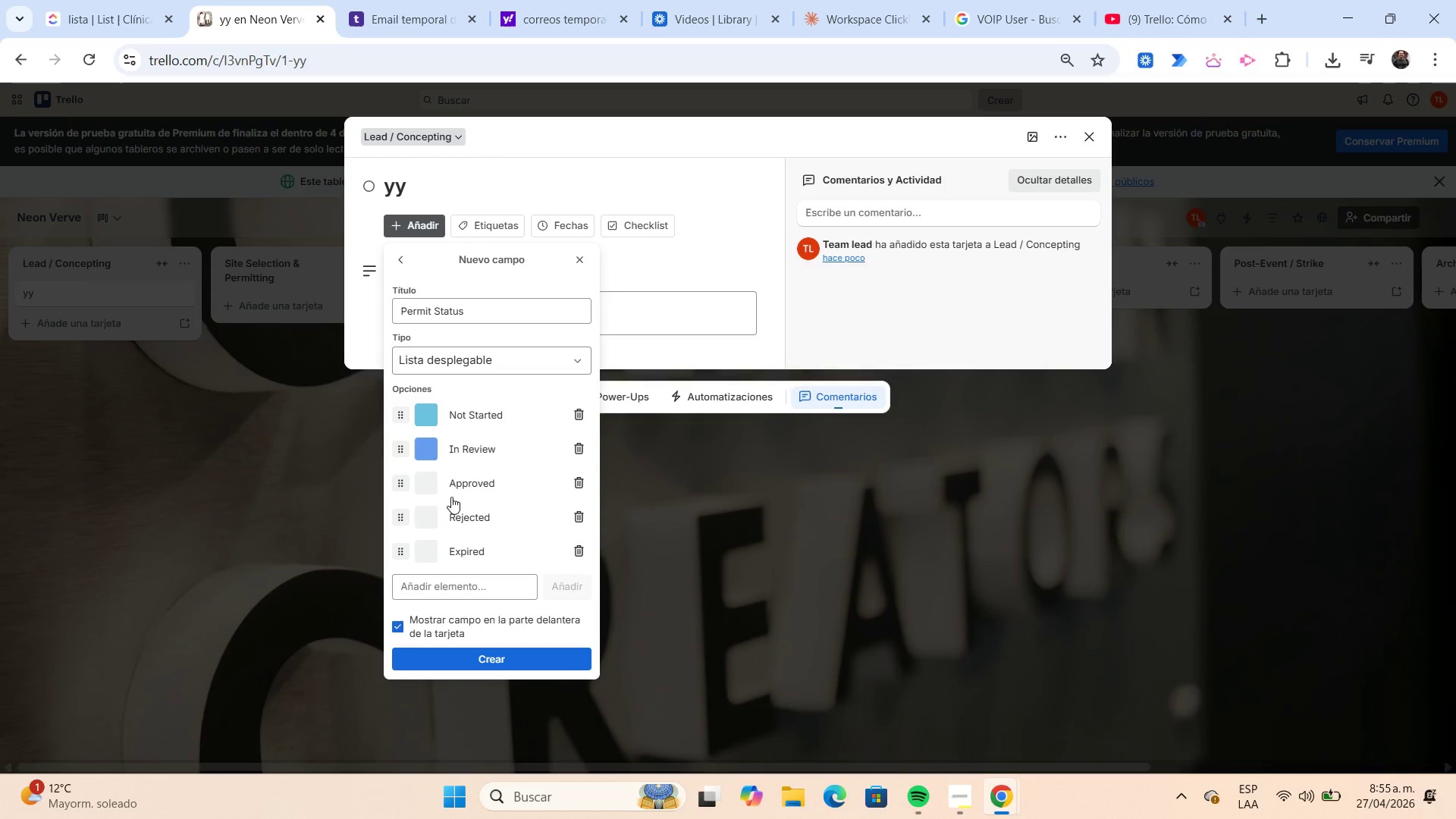 
mouse_move([445, 507])
 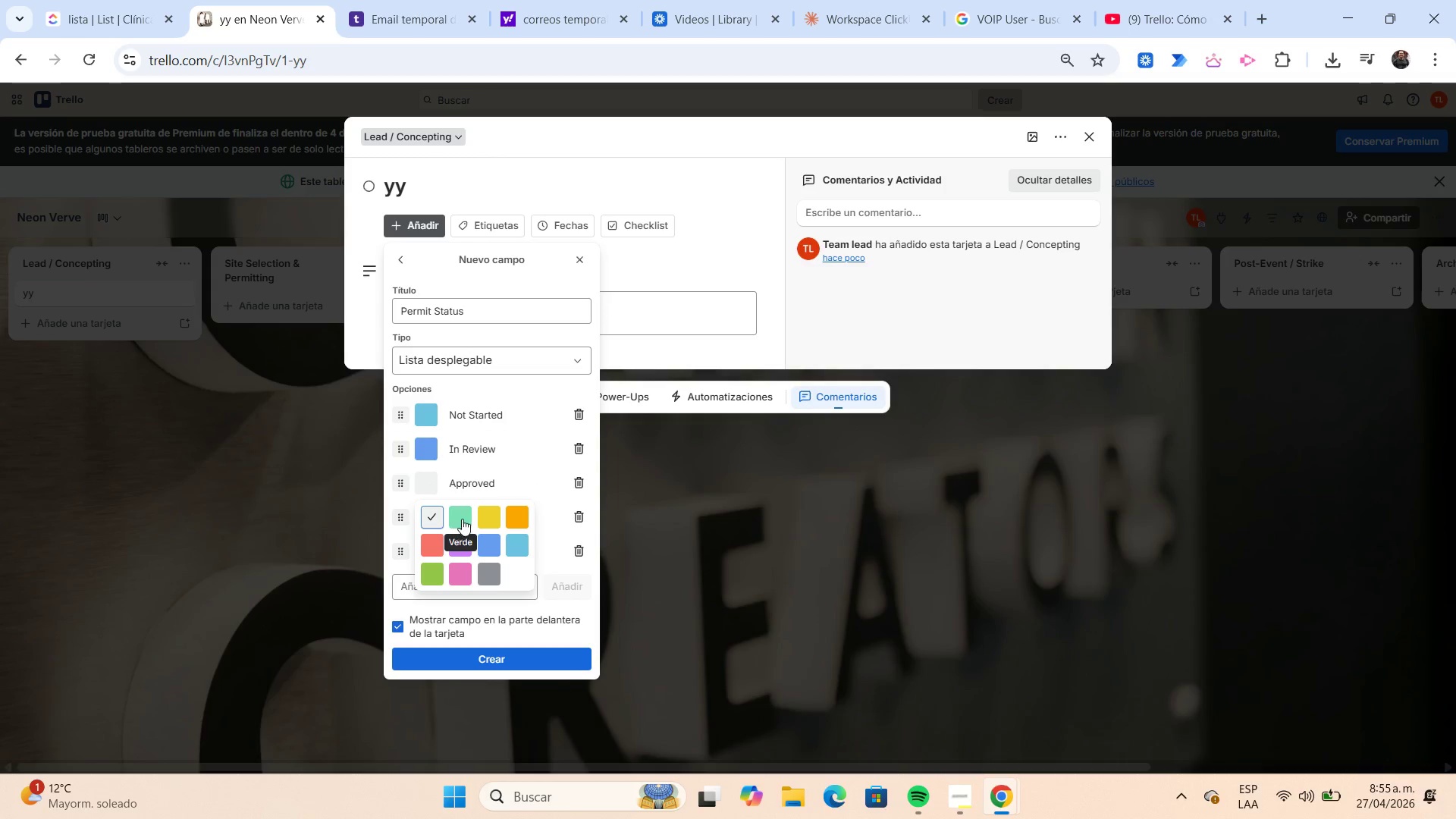 
left_click([462, 519])
 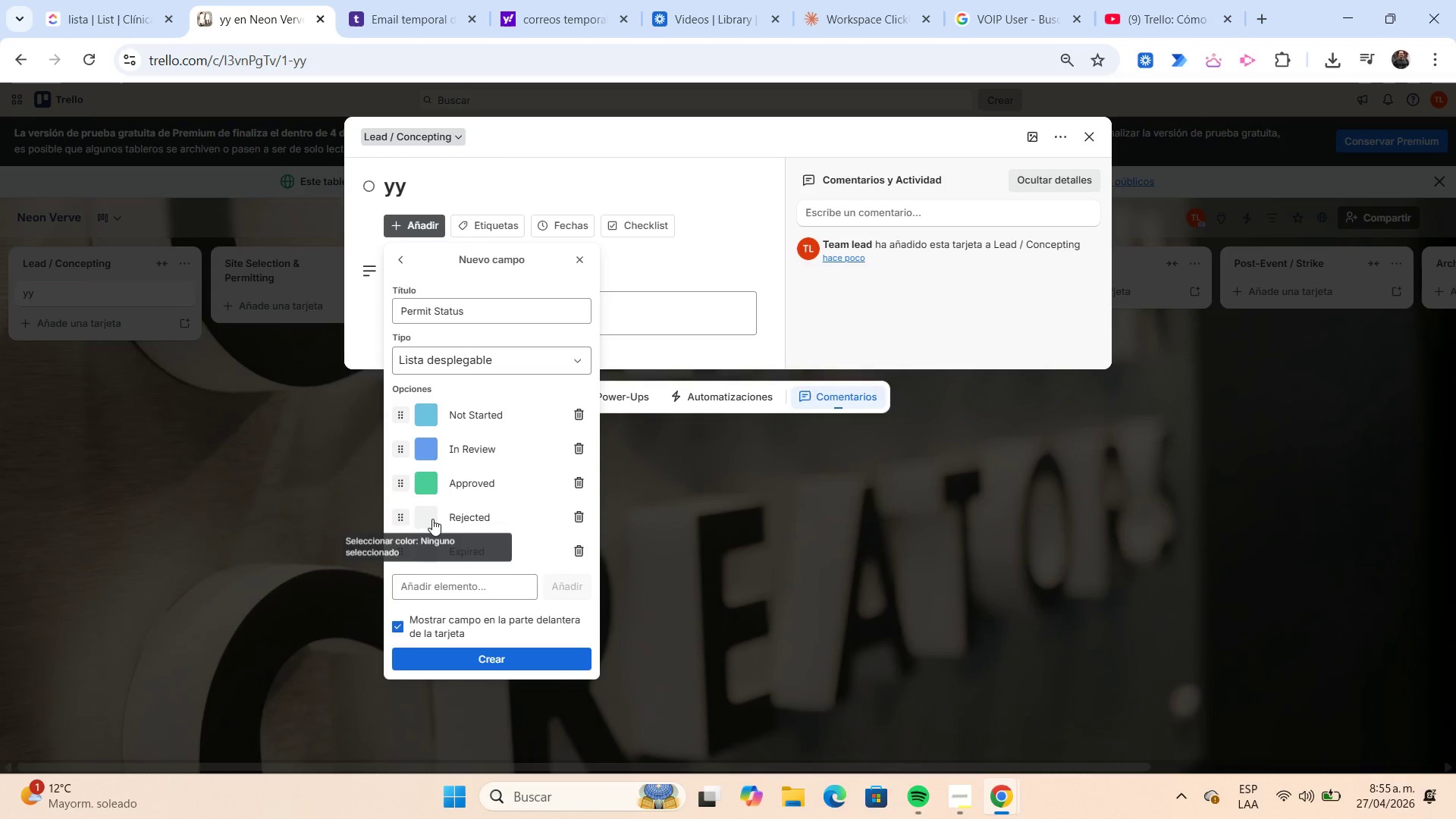 
left_click([432, 519])
 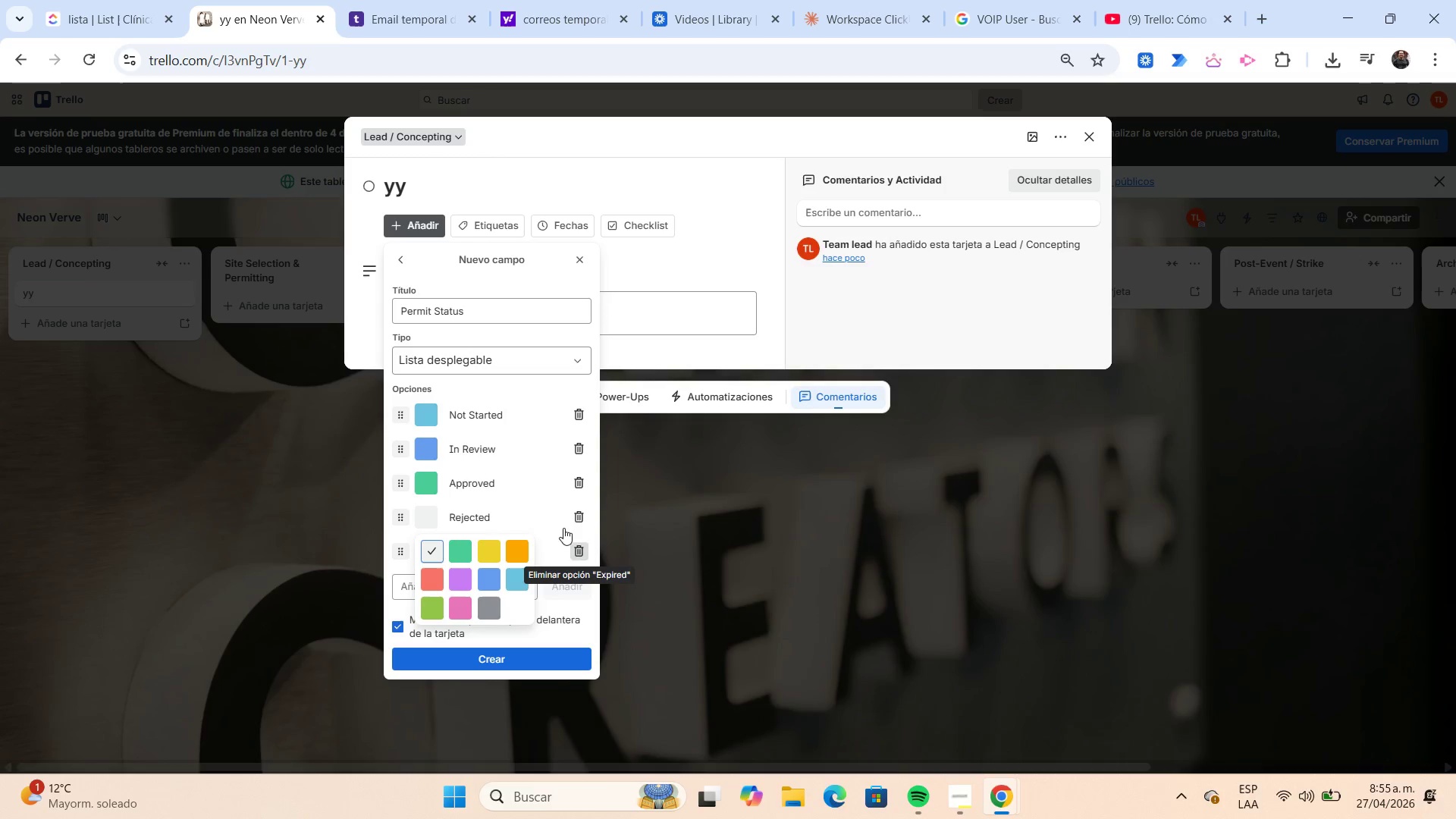 
left_click([485, 545])
 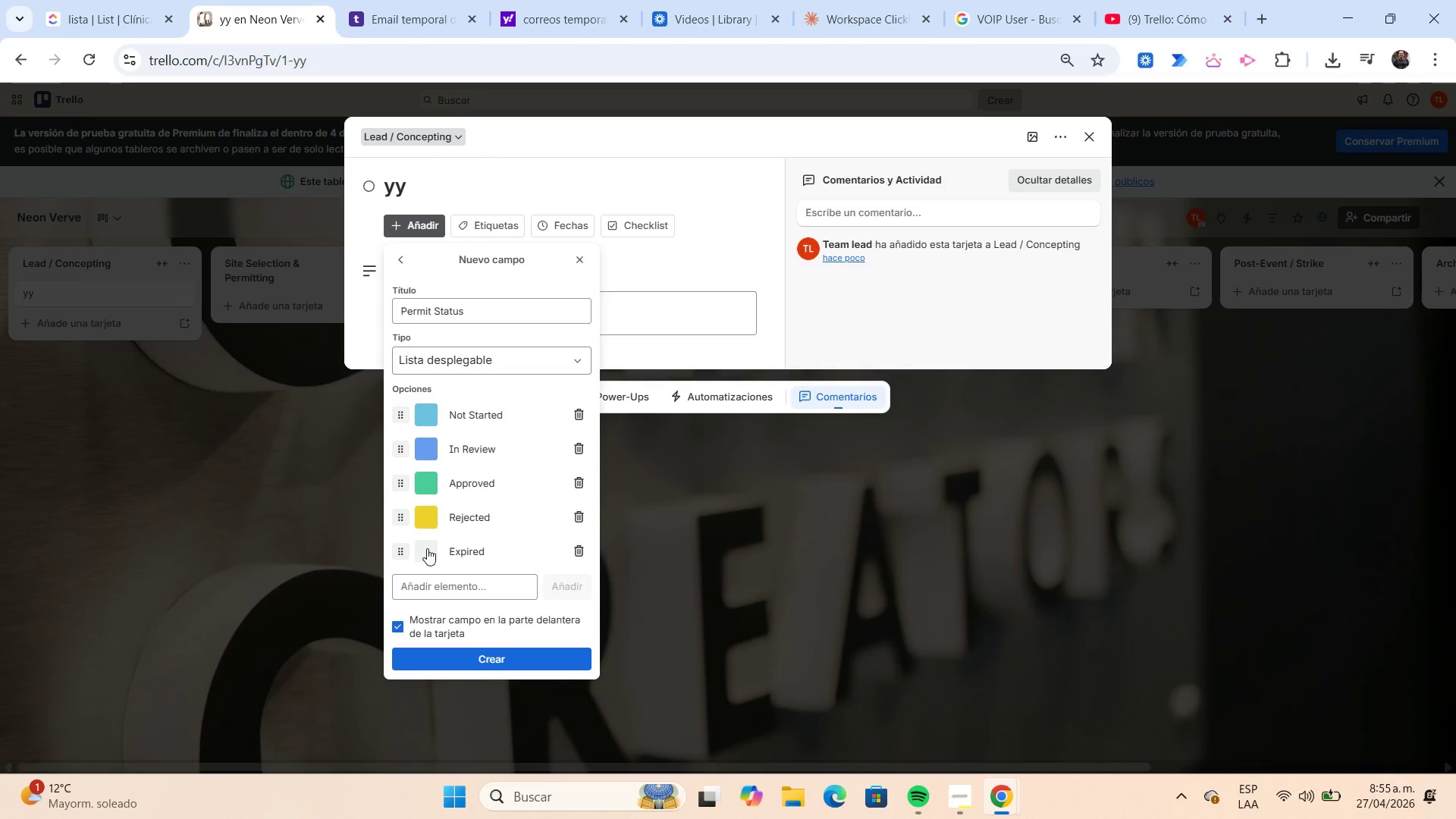 
left_click([428, 548])
 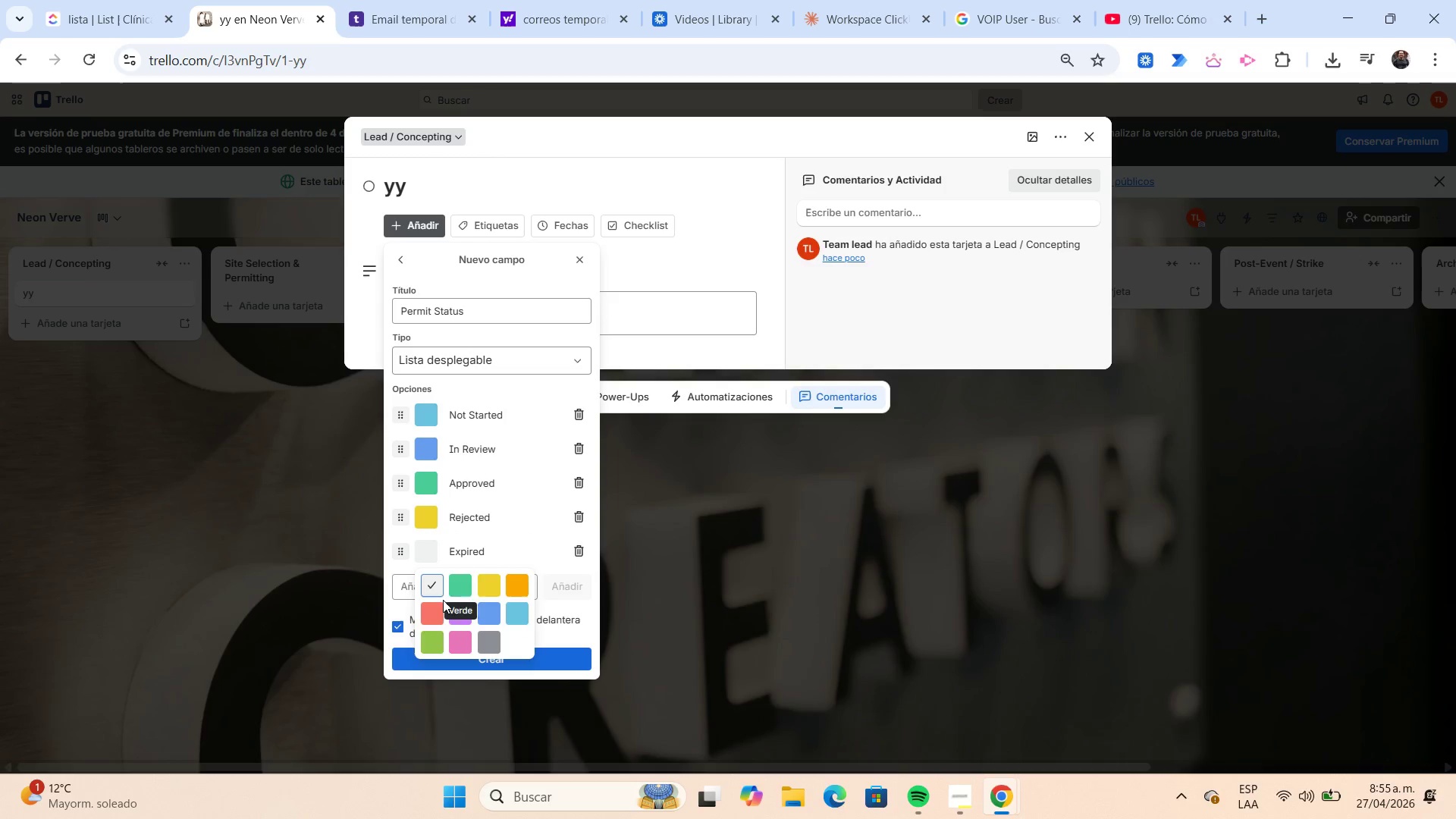 
left_click([438, 605])
 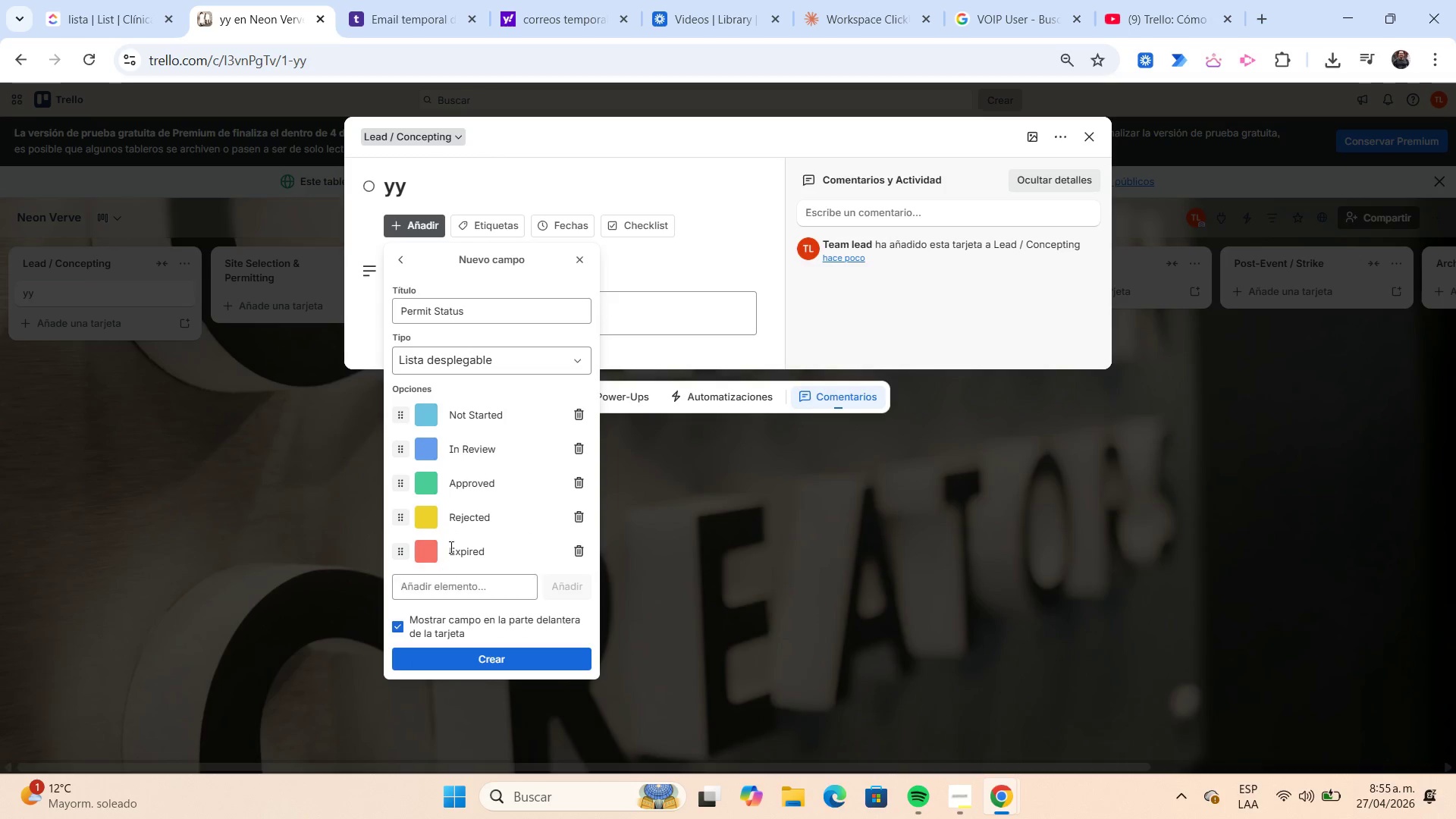 
mouse_move([445, 459])
 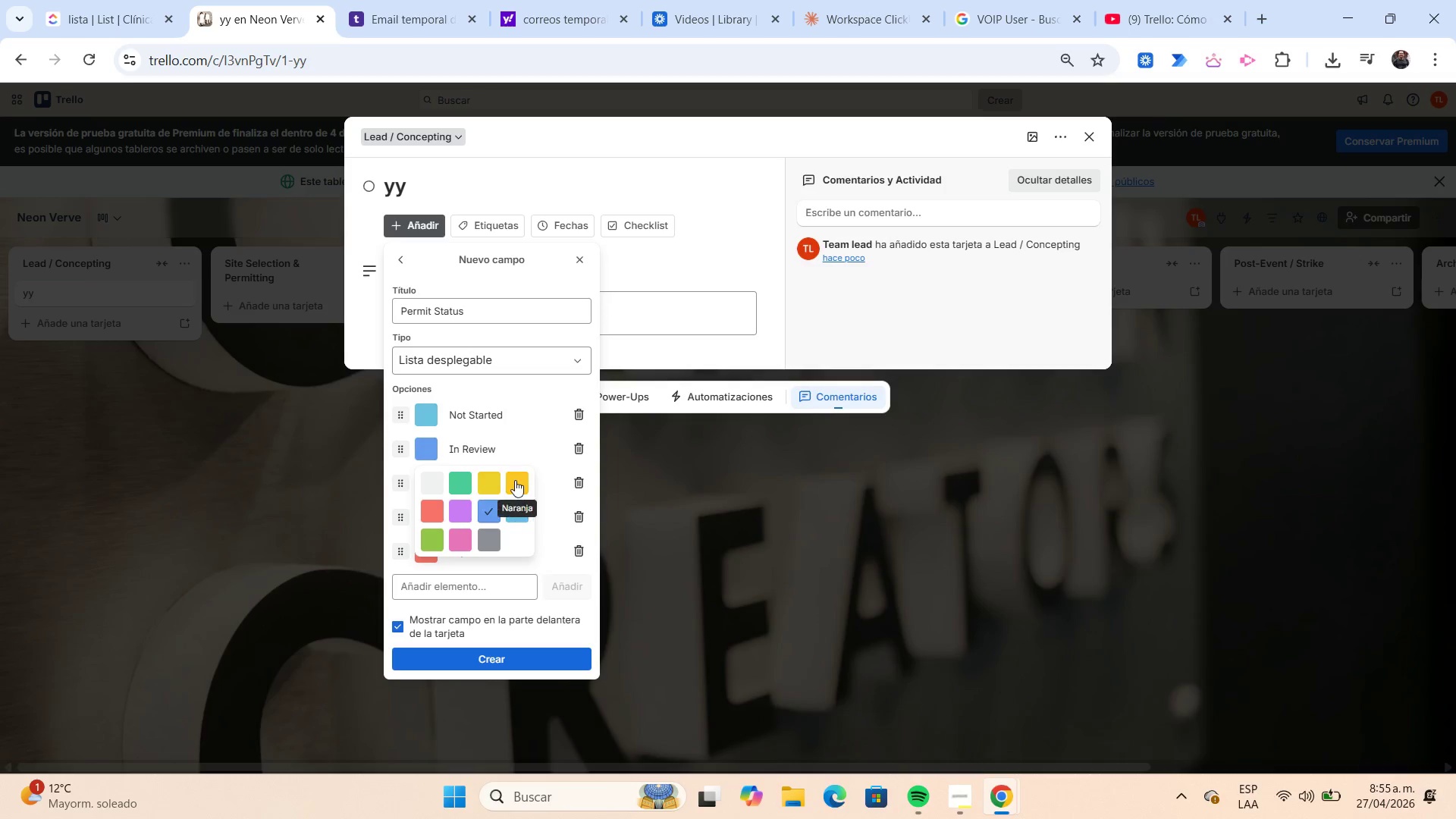 
left_click([517, 480])
 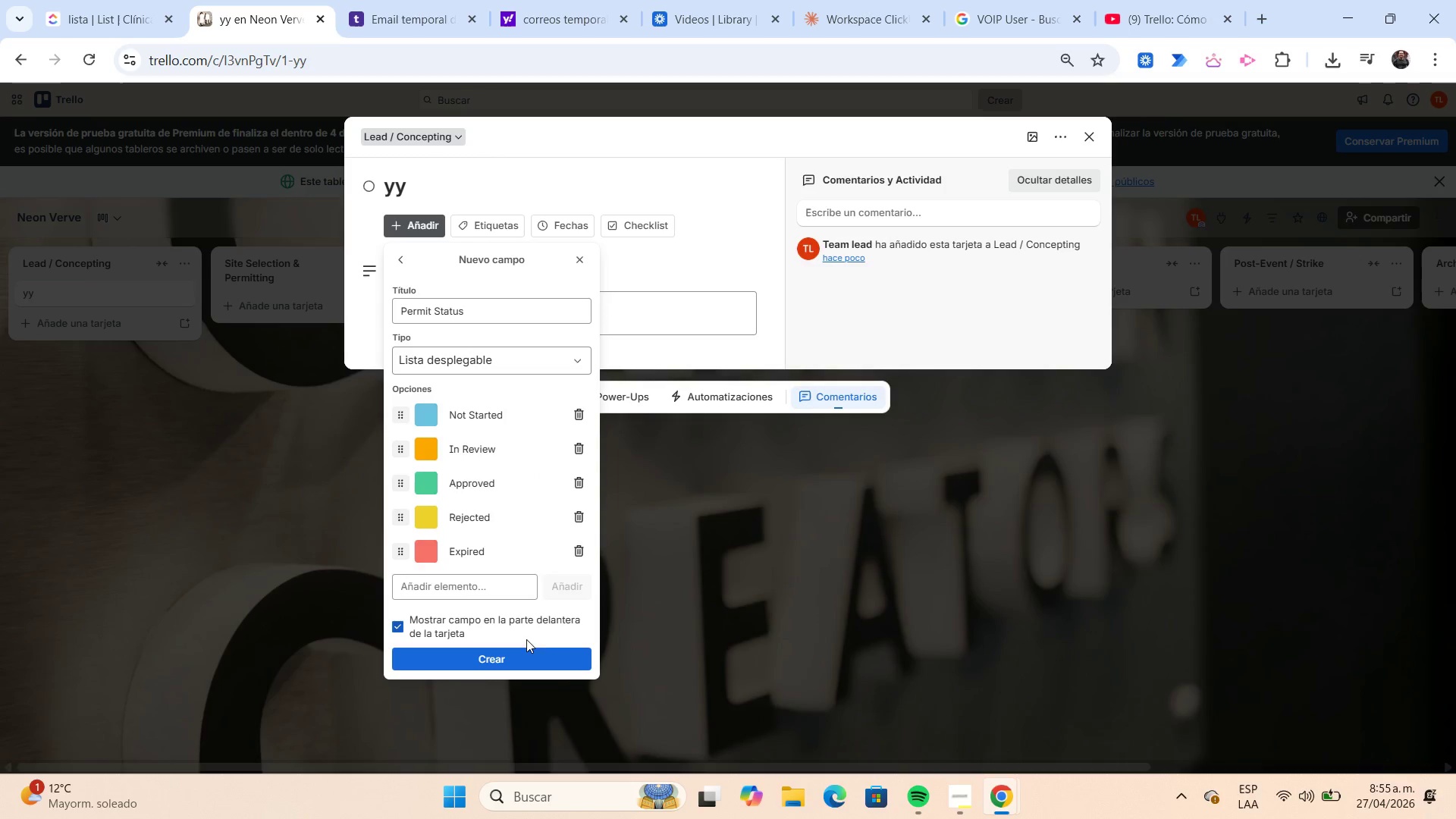 
left_click([526, 656])
 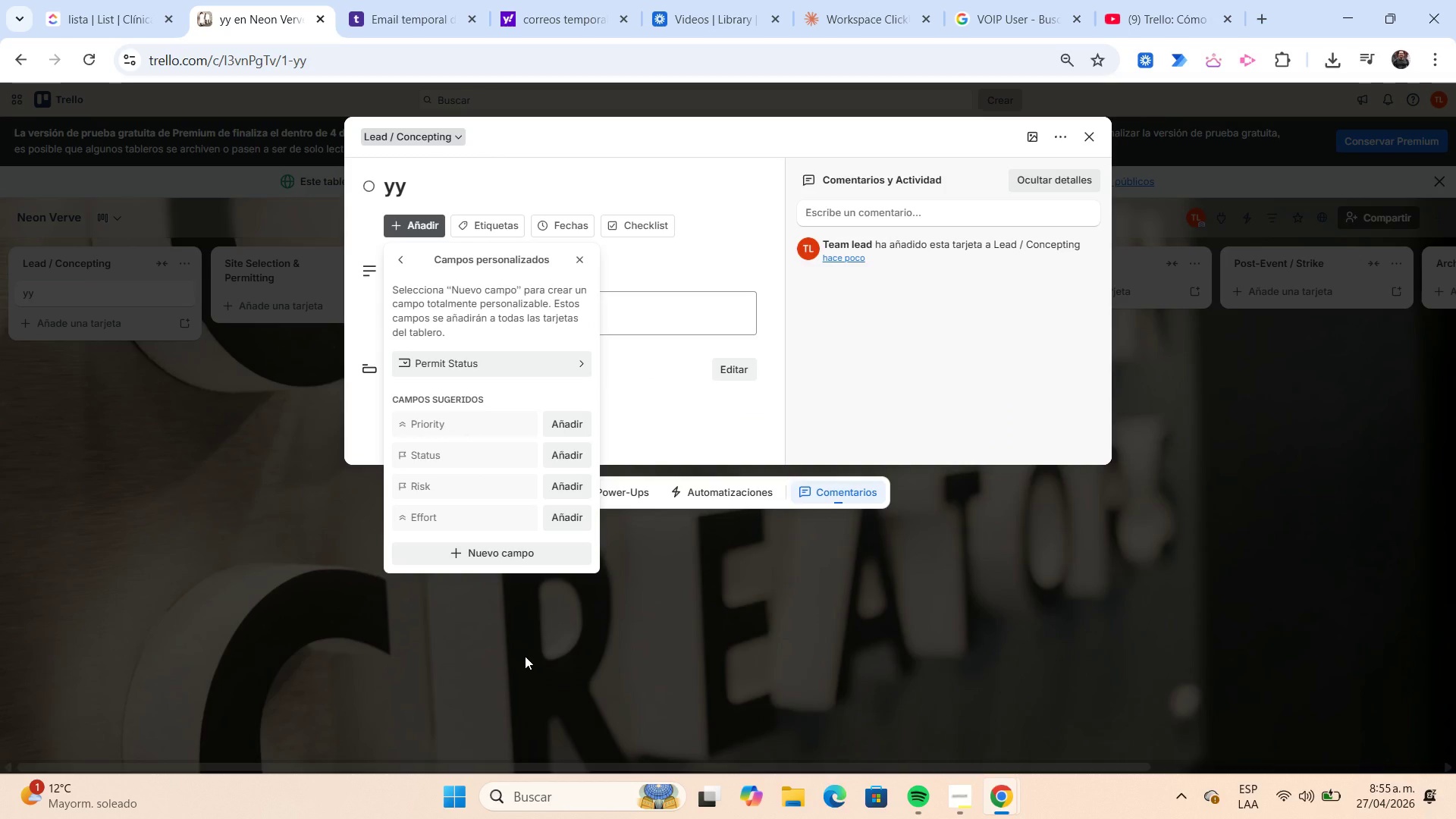 
wait(7.64)
 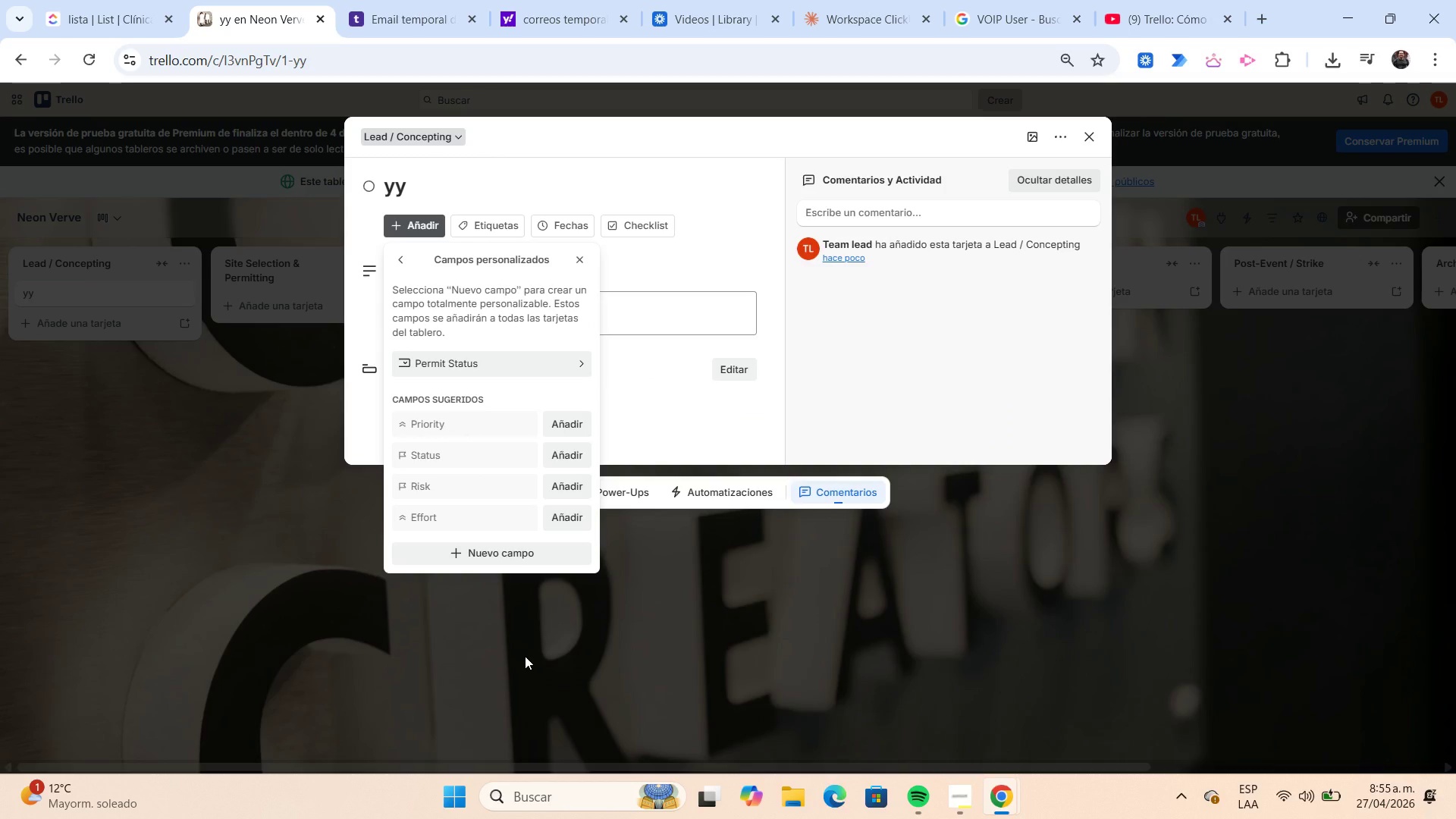 
left_click([532, 562])
 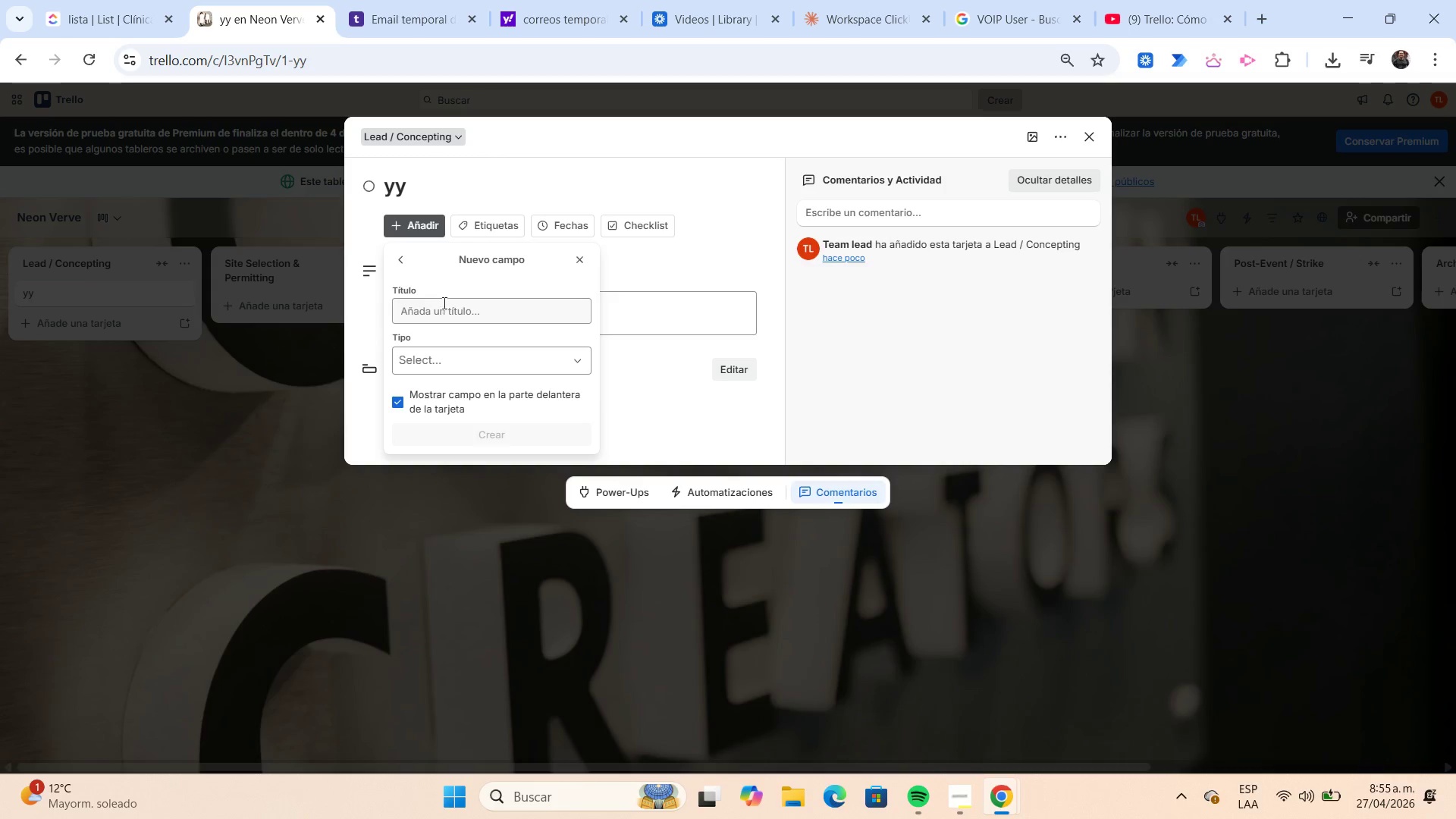 
left_click([444, 309])
 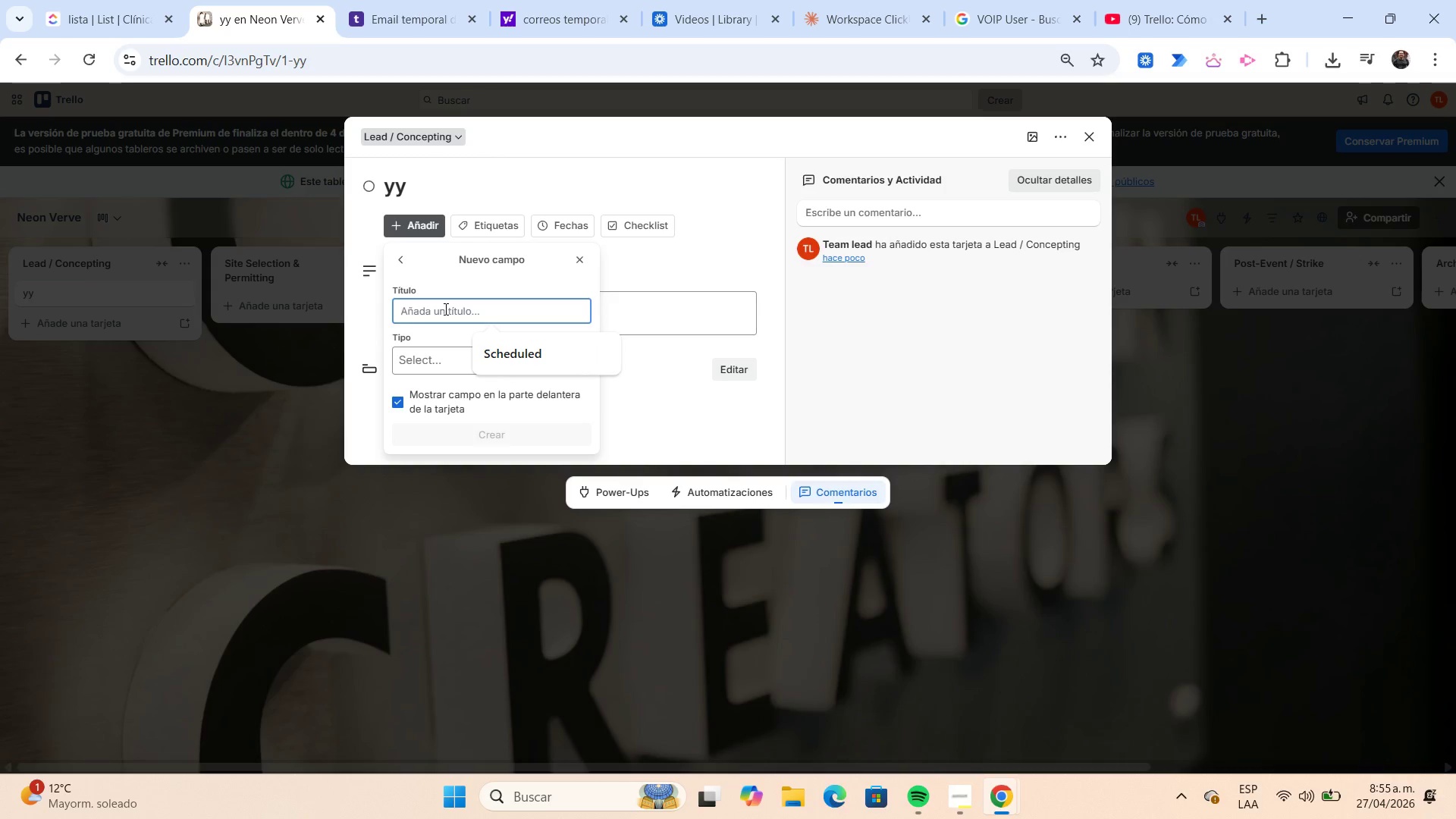 
type(Budget Allocated)
 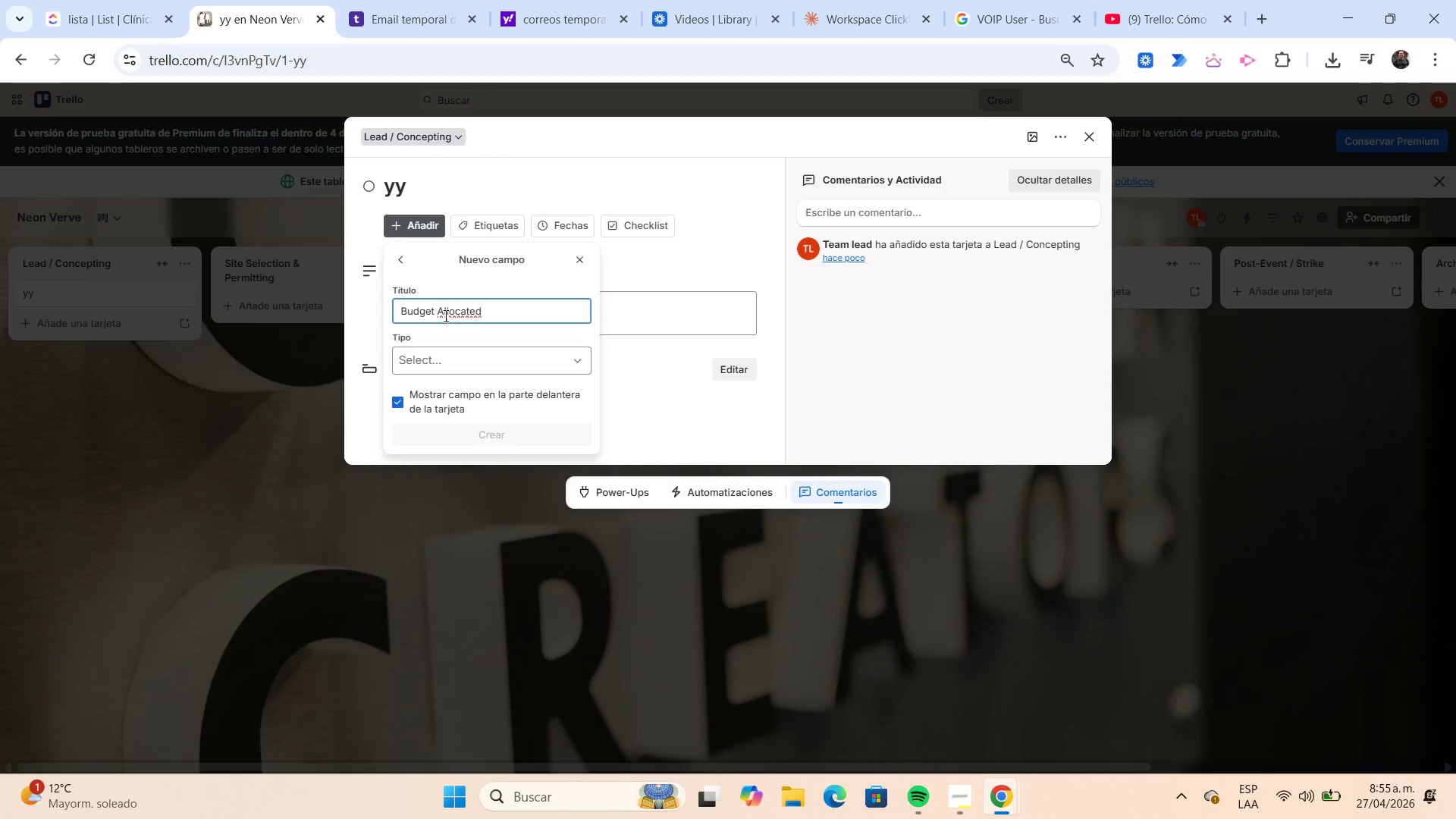 
left_click([453, 354])
 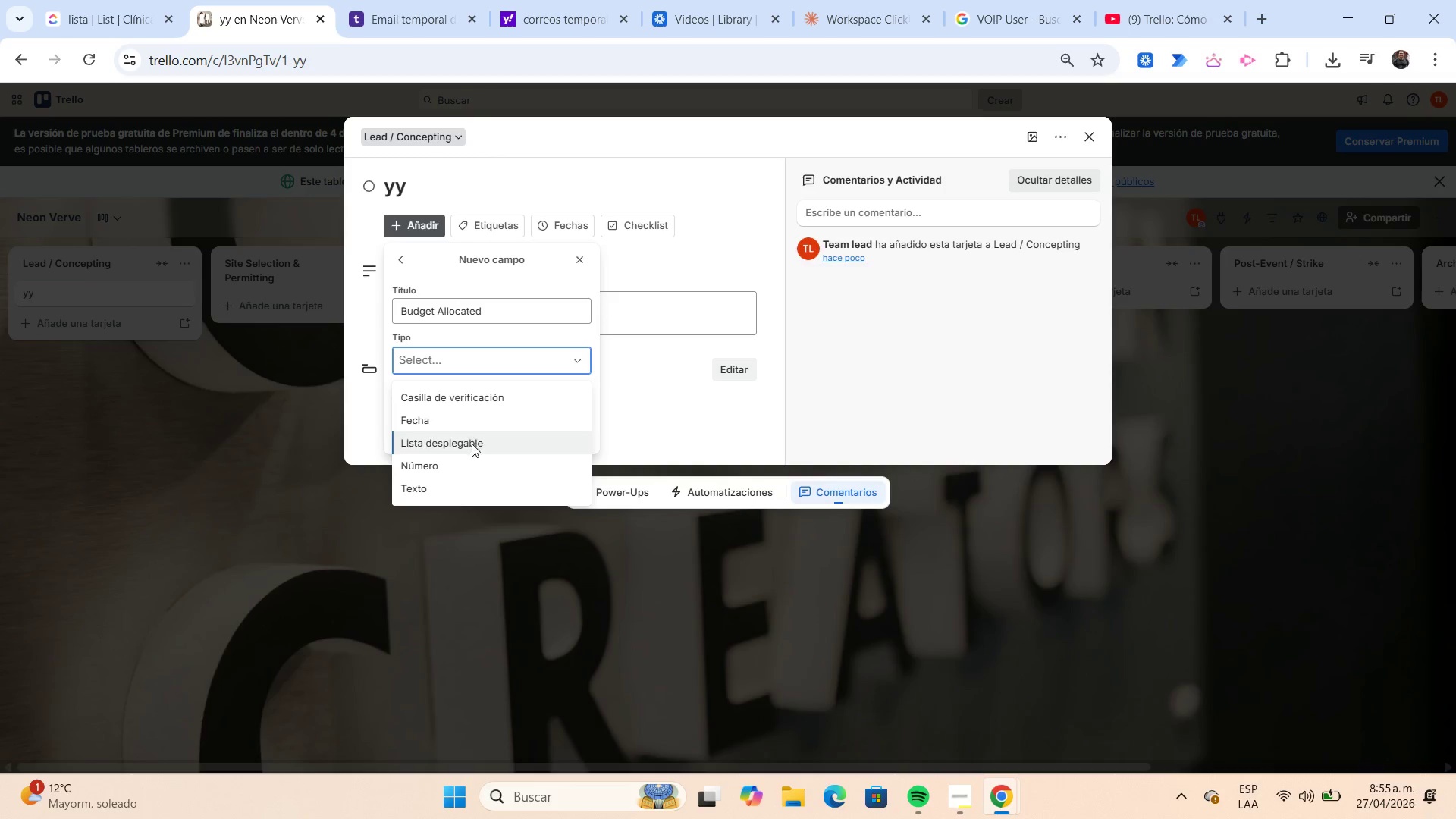 
left_click([473, 461])
 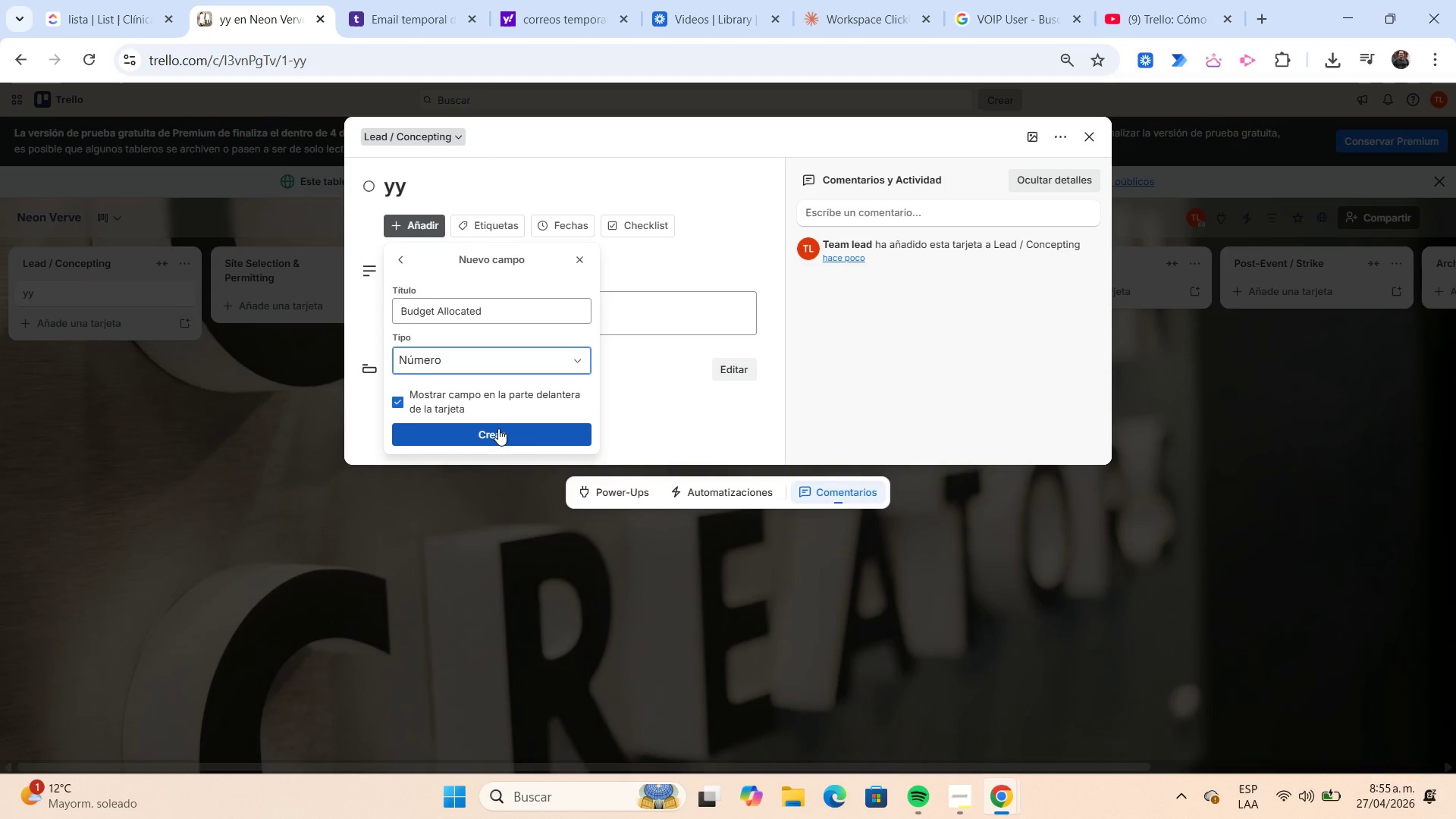 
wait(7.02)
 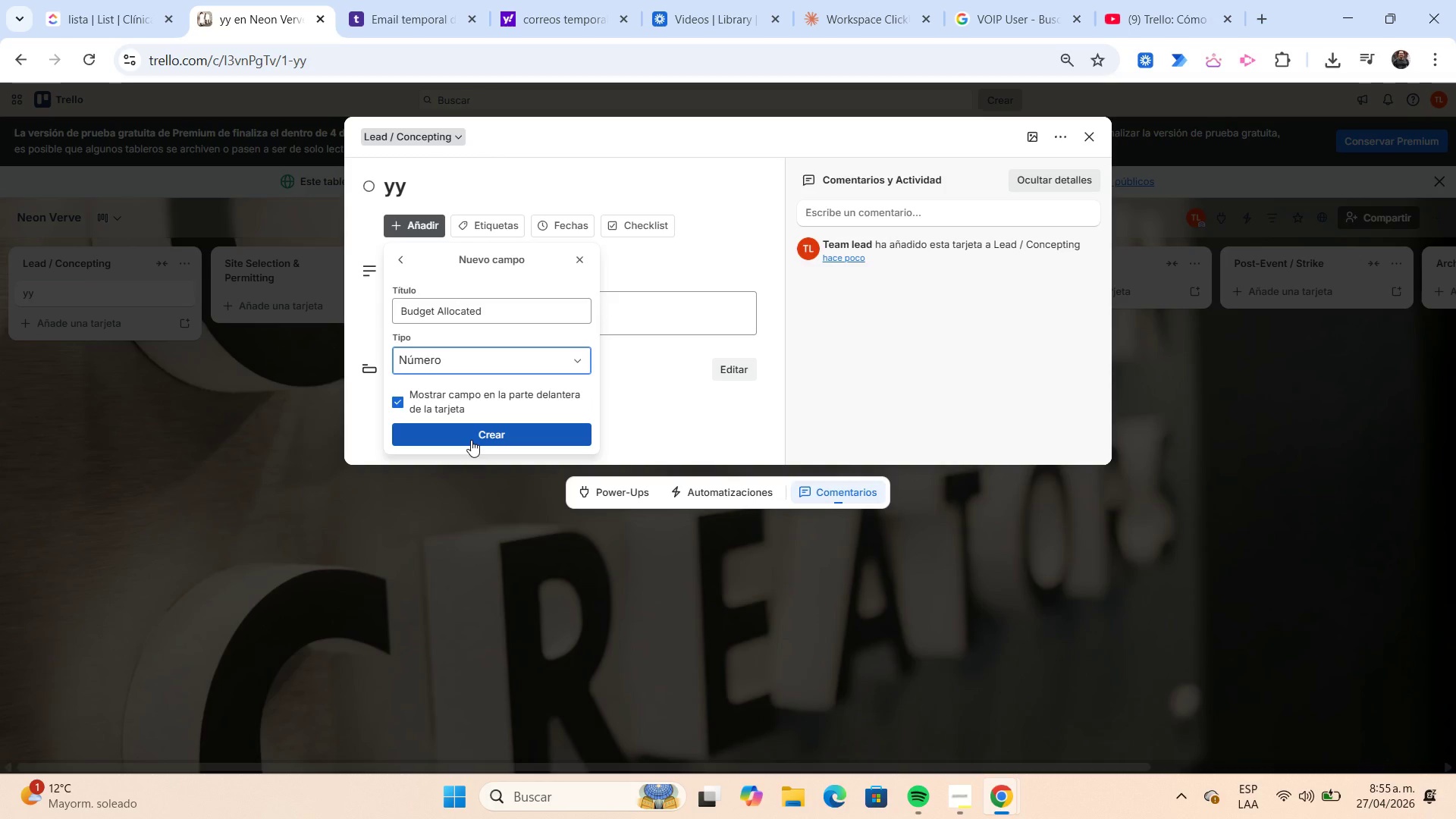 
left_click([498, 428])
 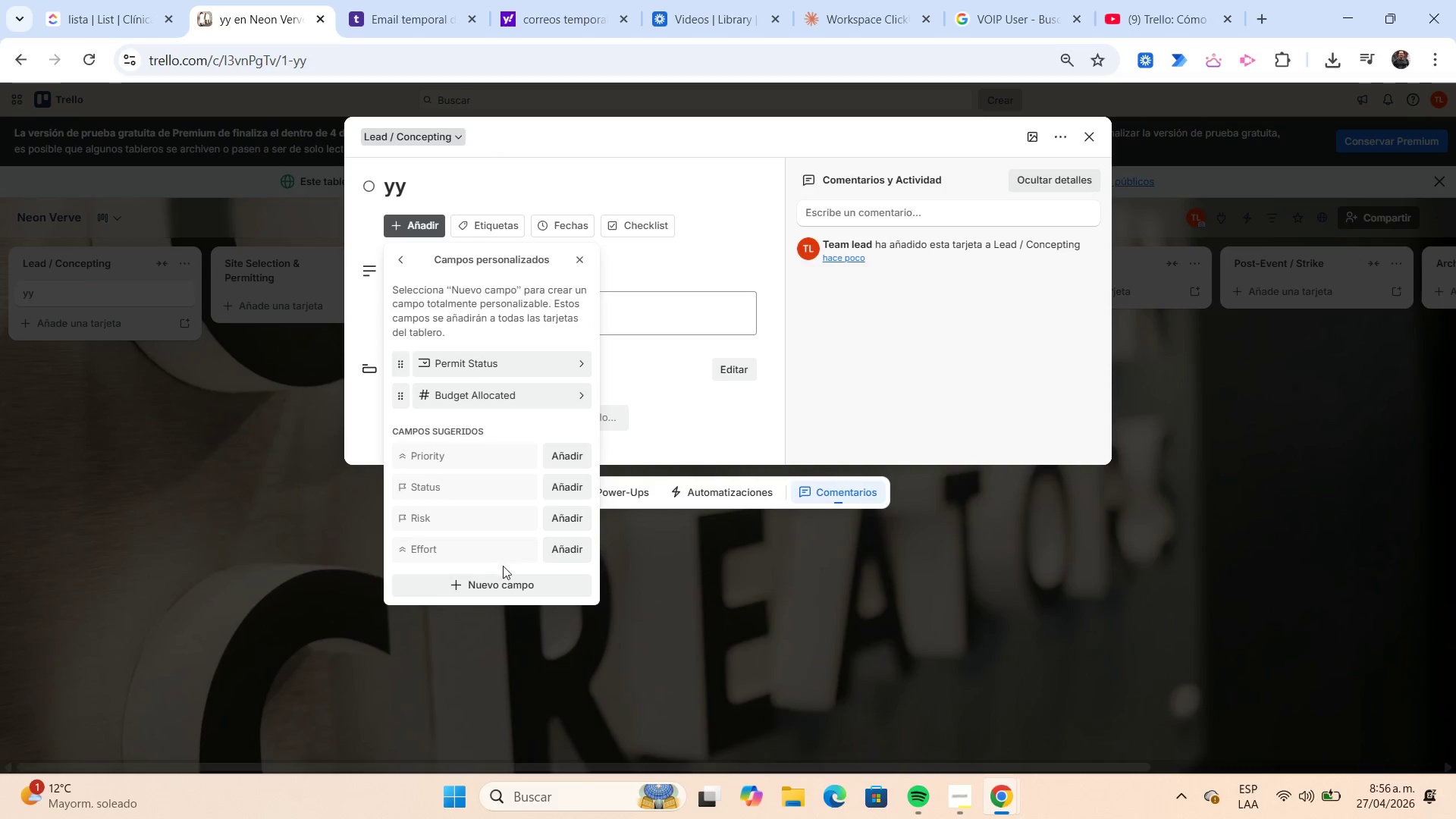 
left_click([505, 582])
 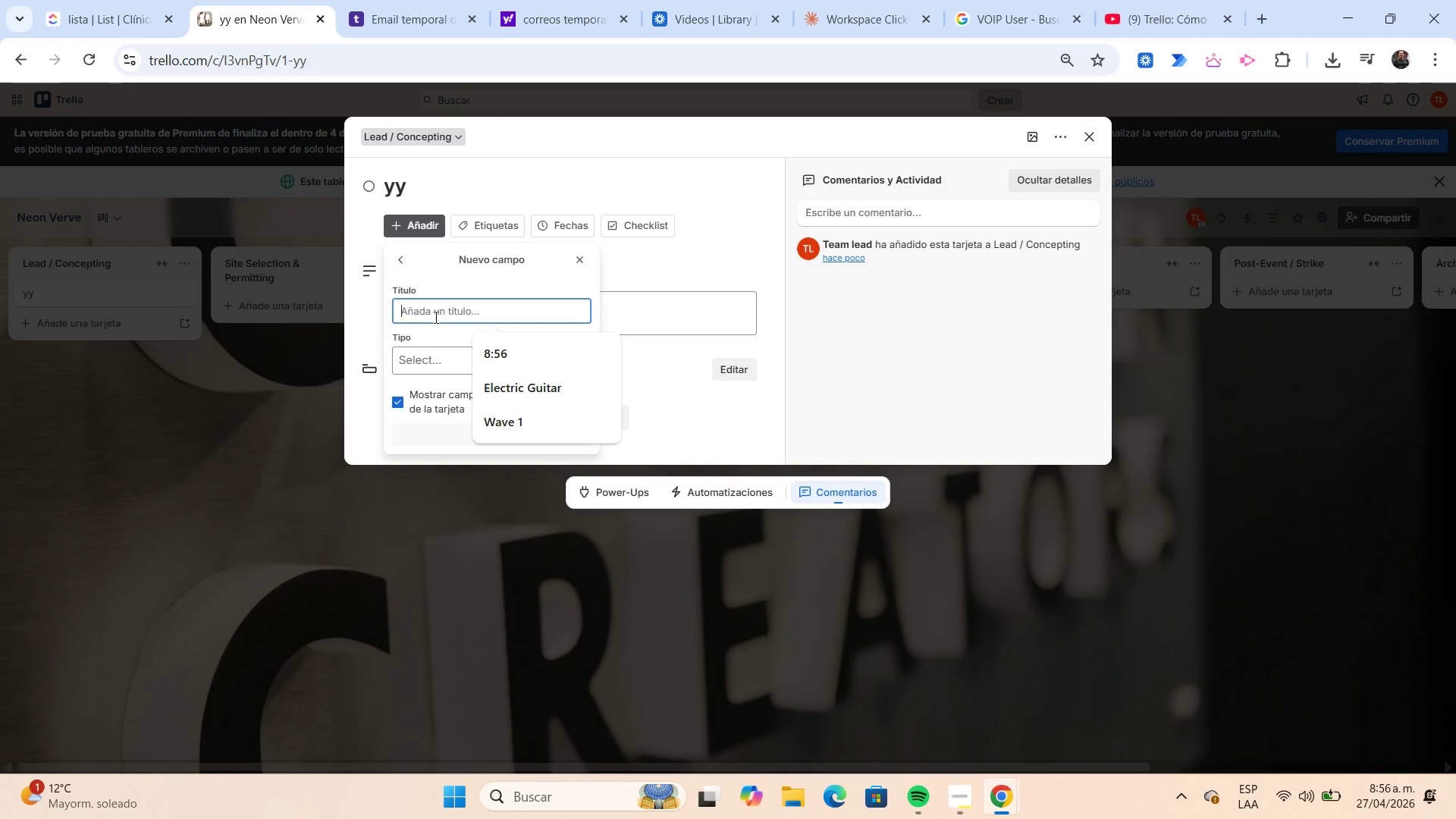 
type(Primary Vendor)
 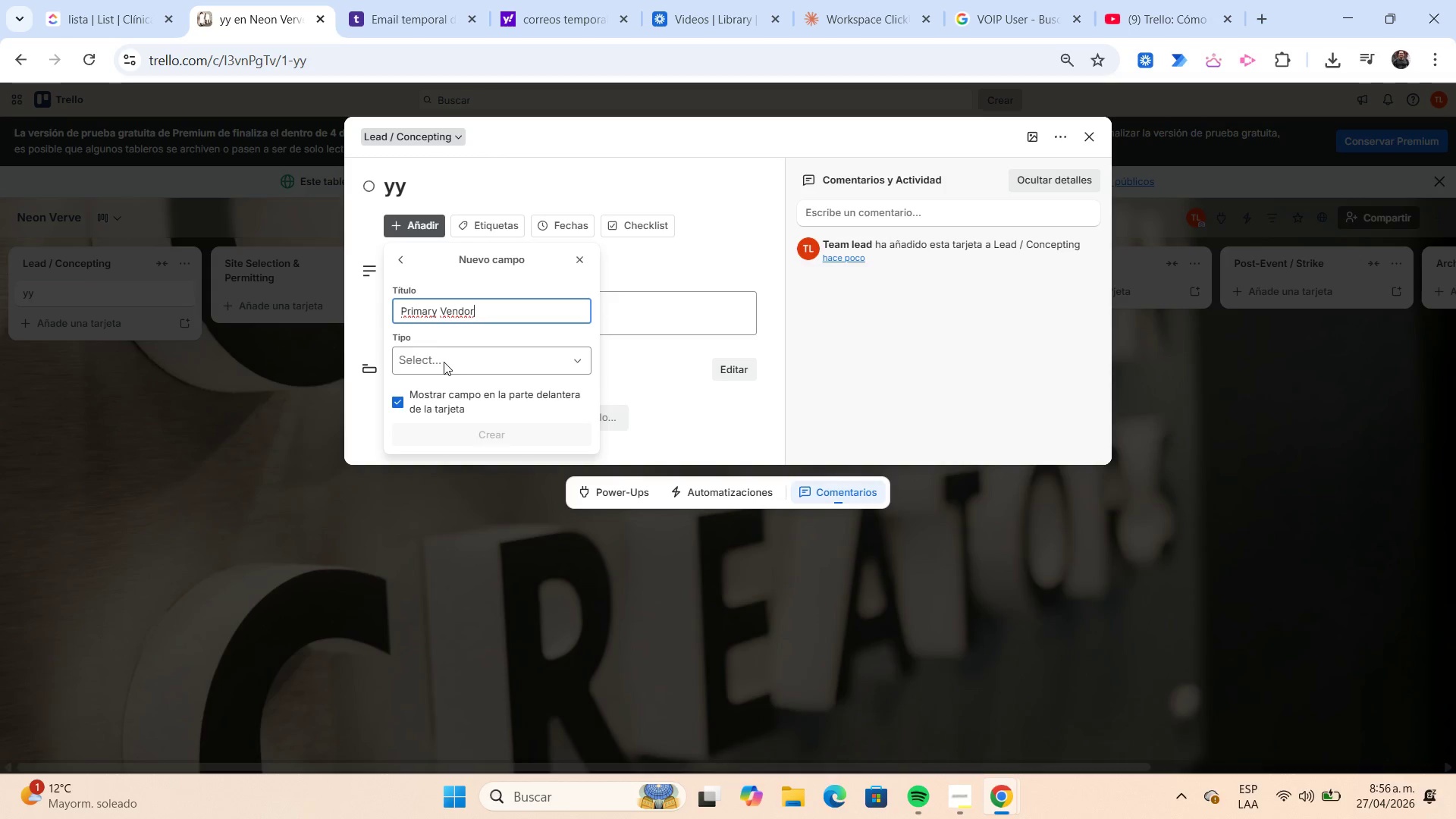 
left_click([448, 369])
 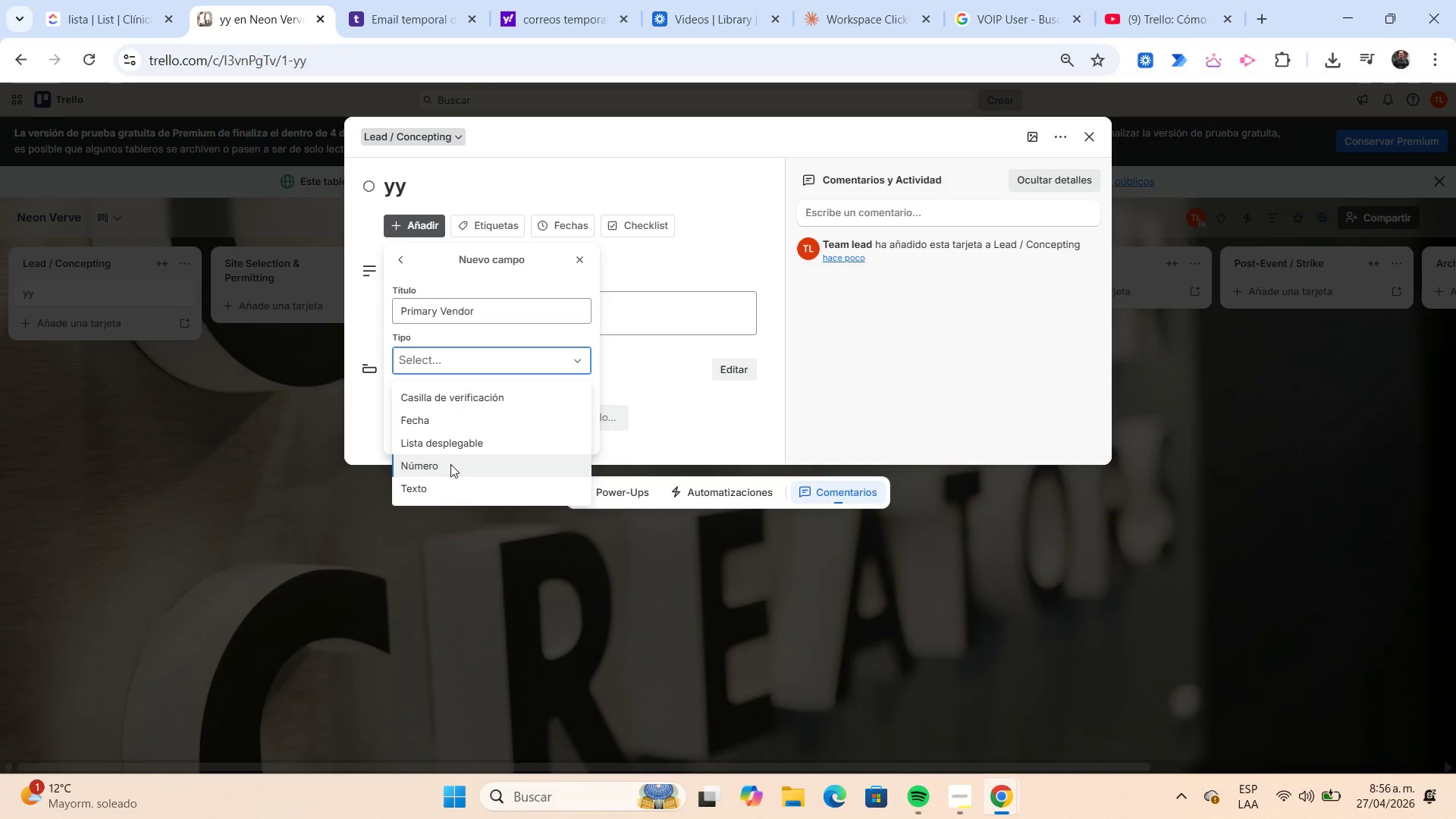 
wait(5.06)
 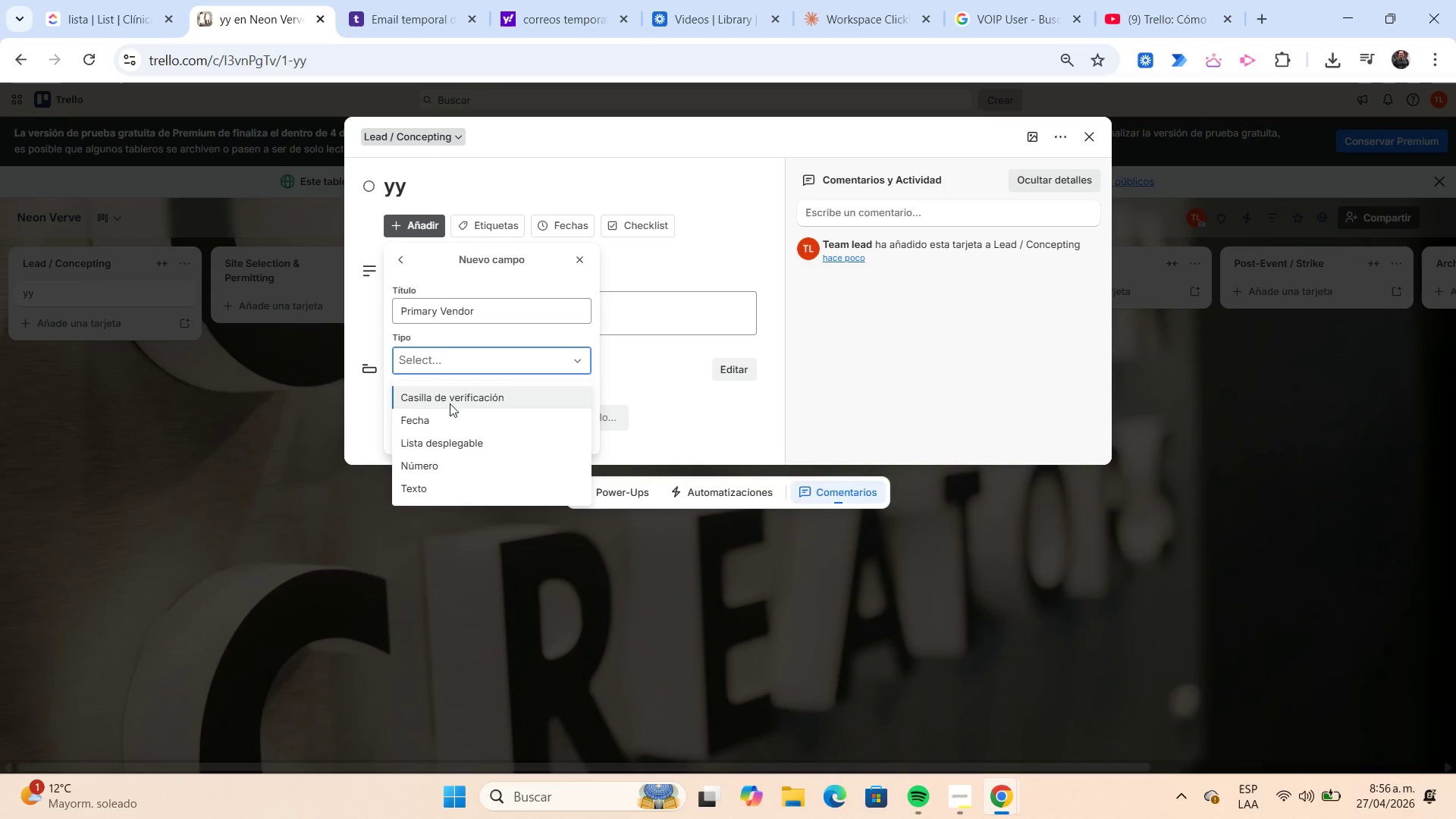 
left_click([453, 485])
 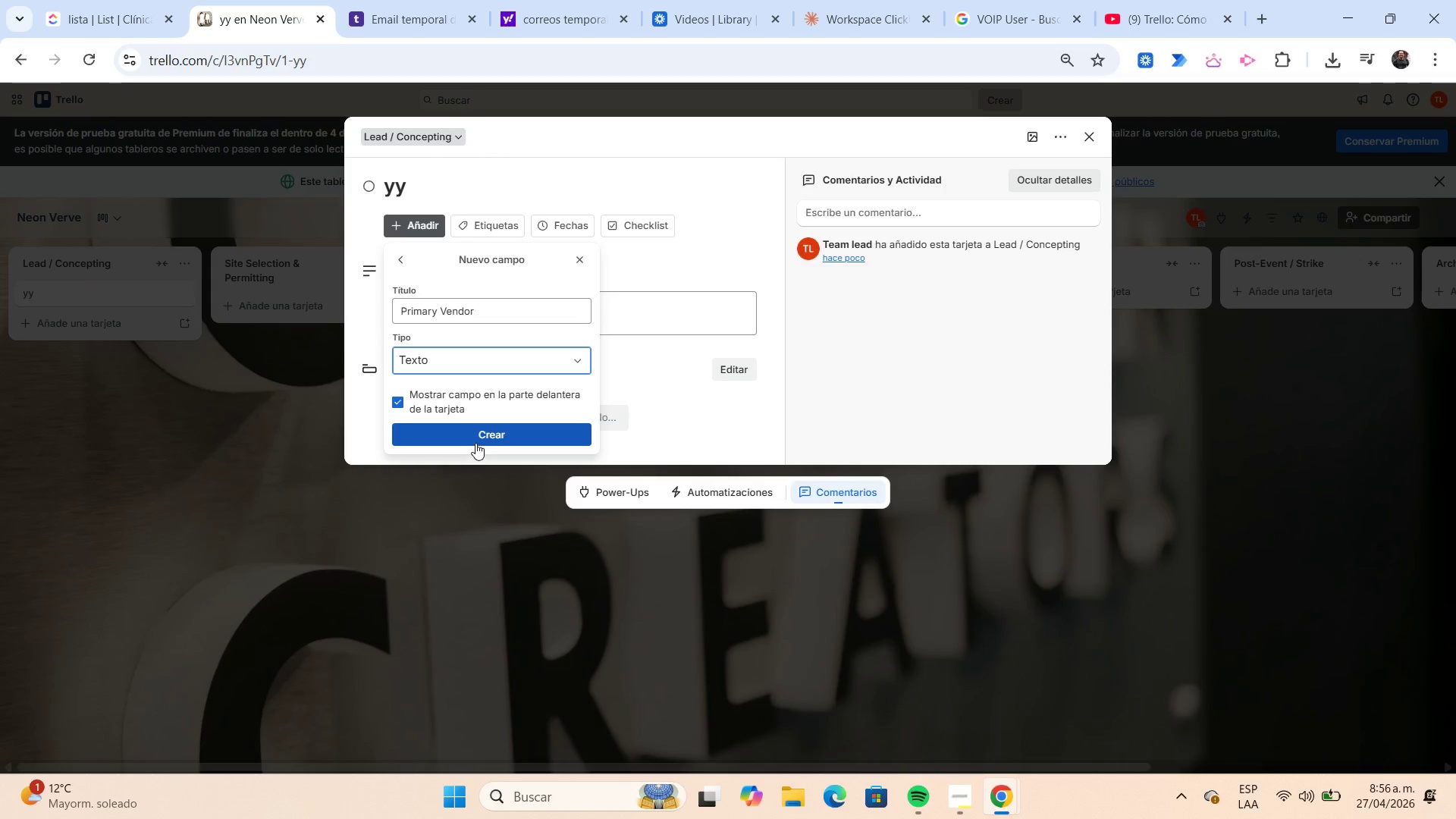 
left_click([473, 441])
 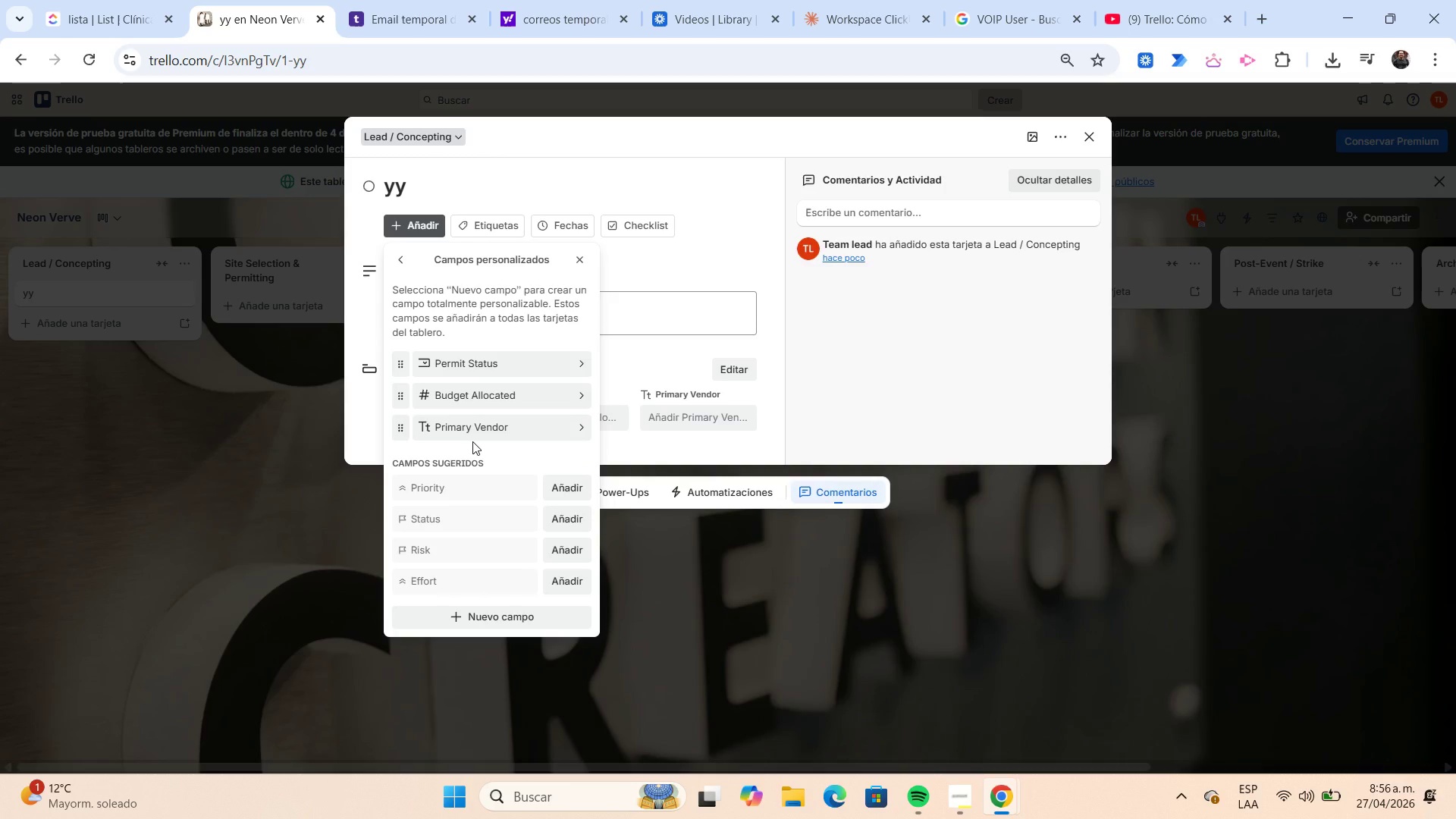 
wait(7.83)
 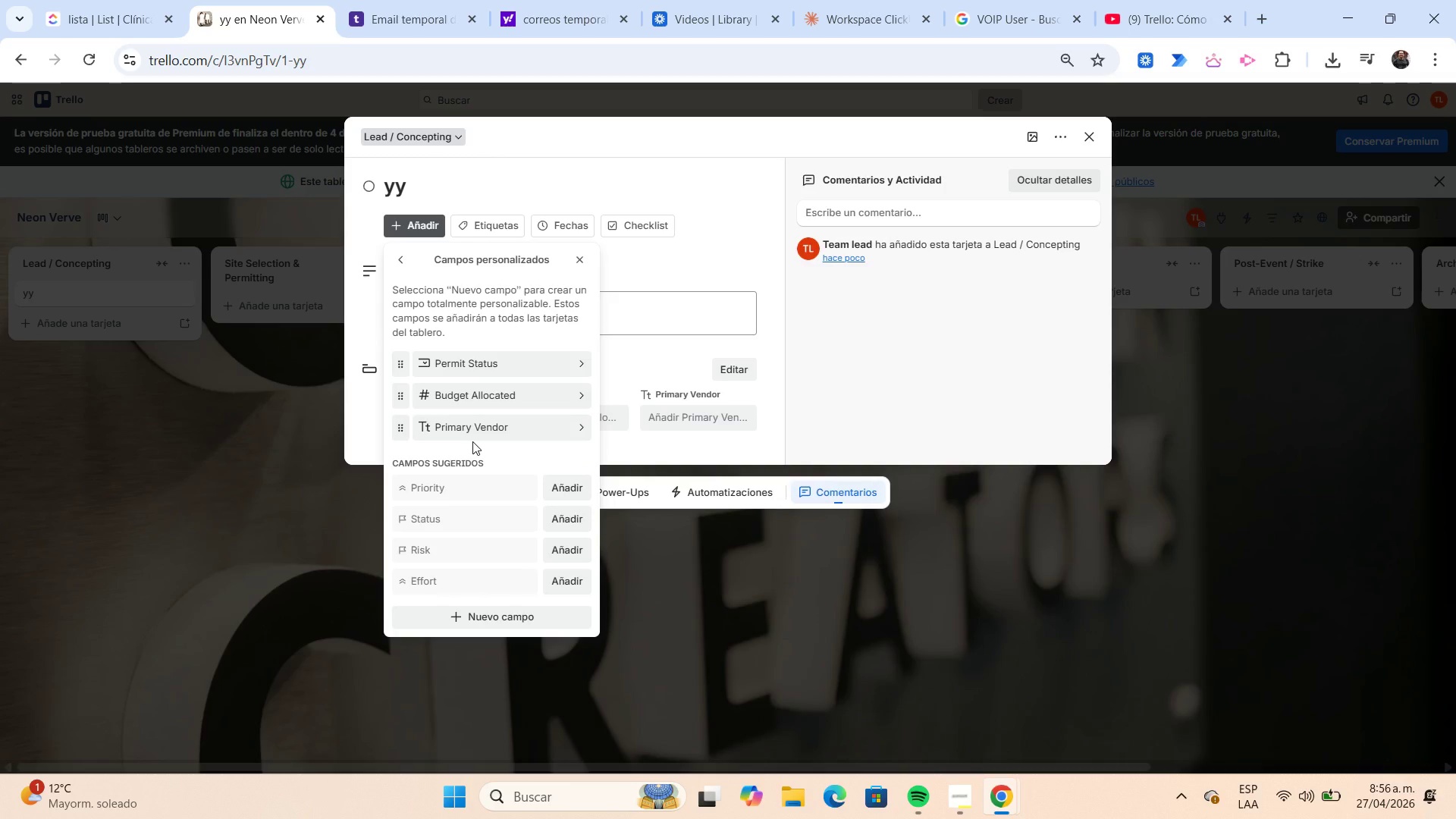 
left_click([495, 616])
 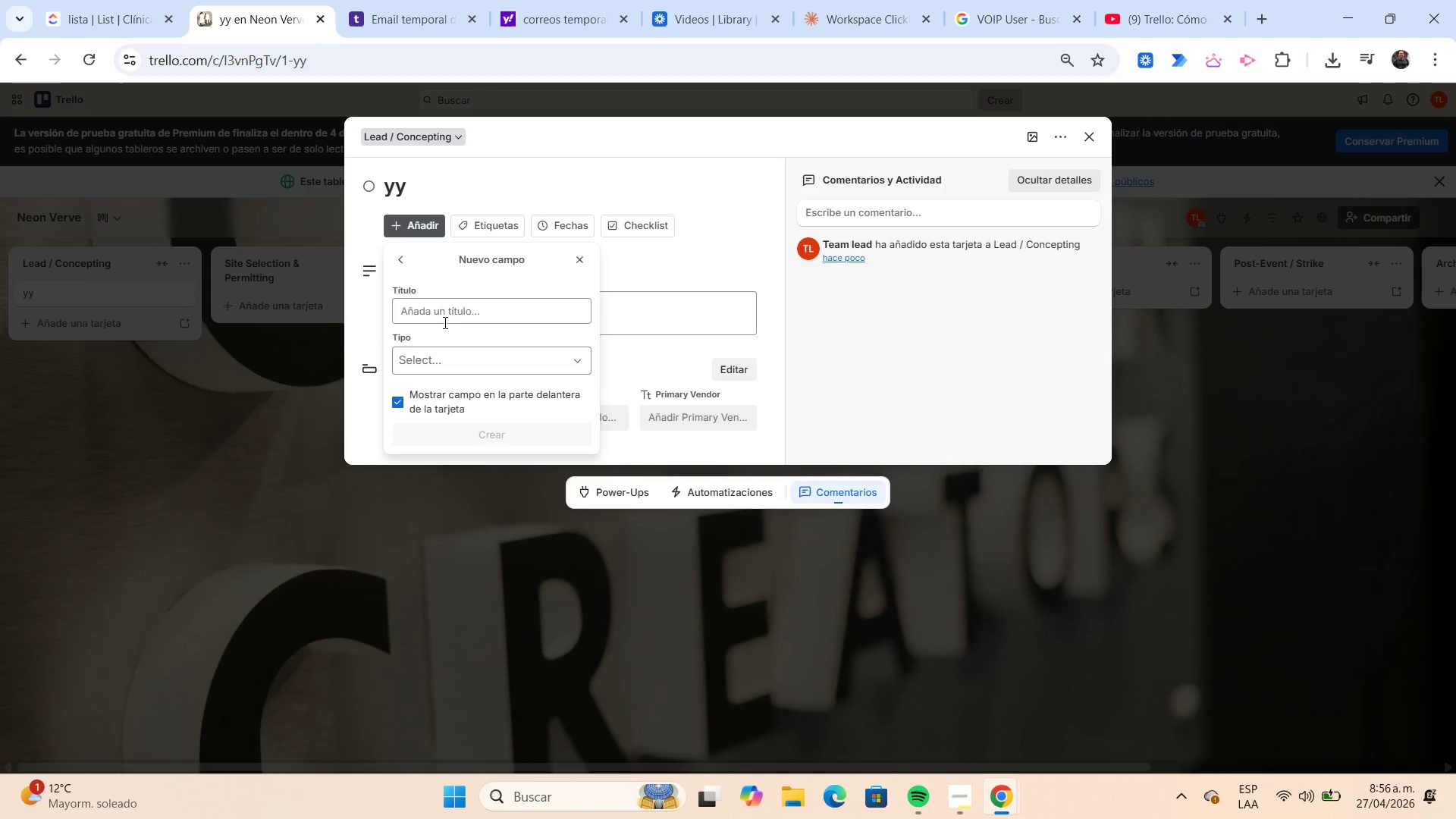 
left_click([441, 321])
 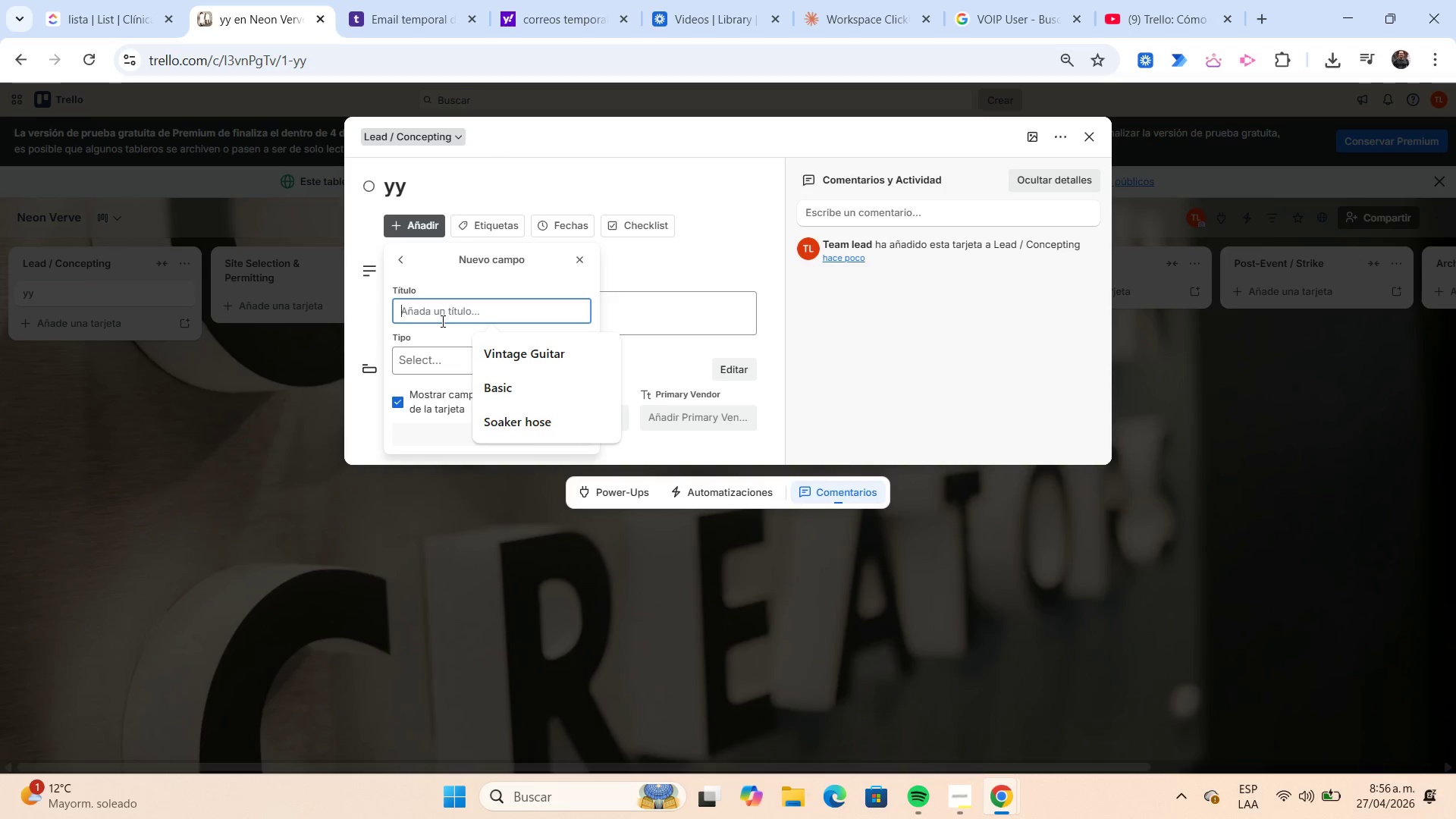 
type(Site Impact Score)
 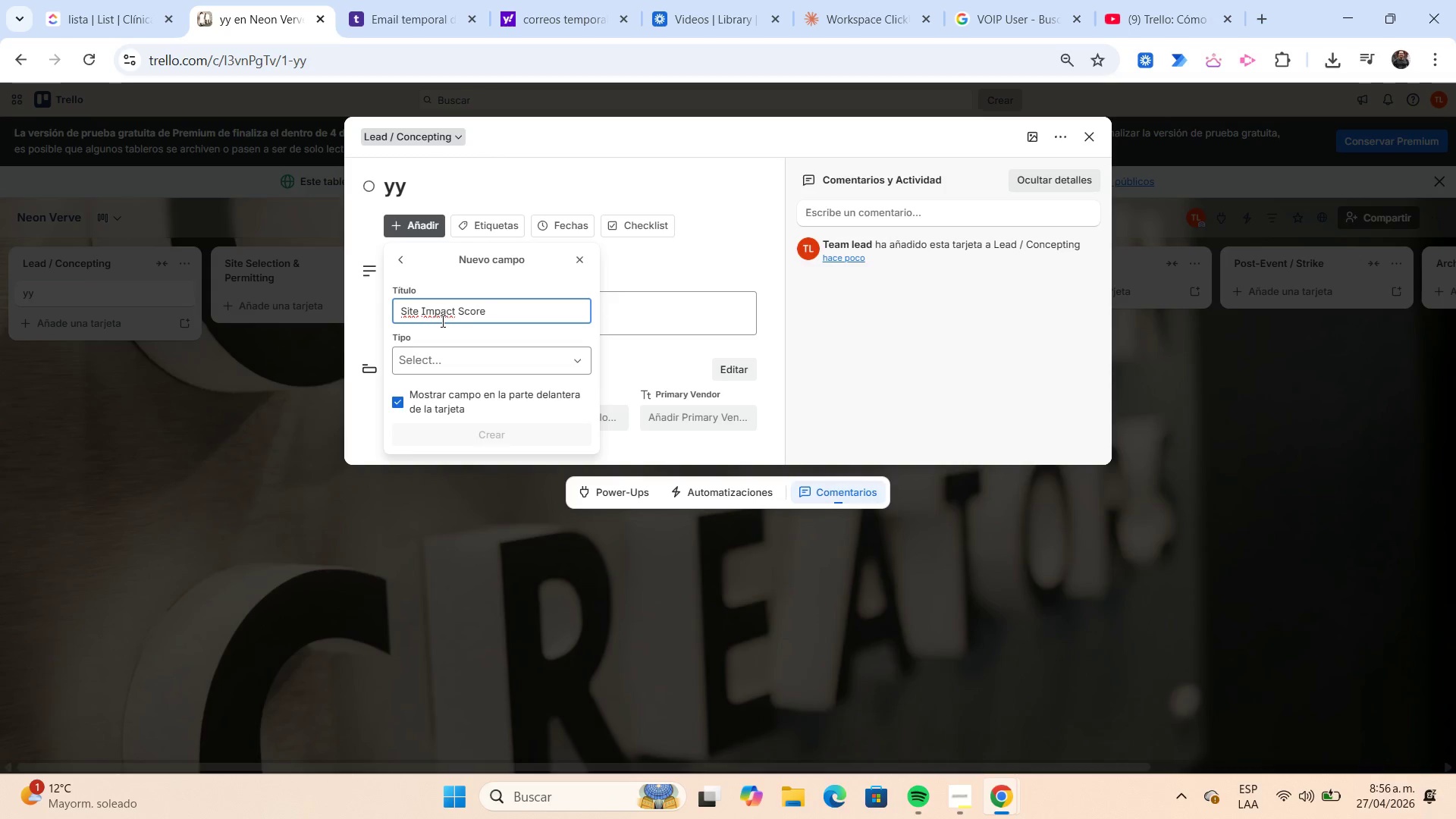 
left_click([481, 359])
 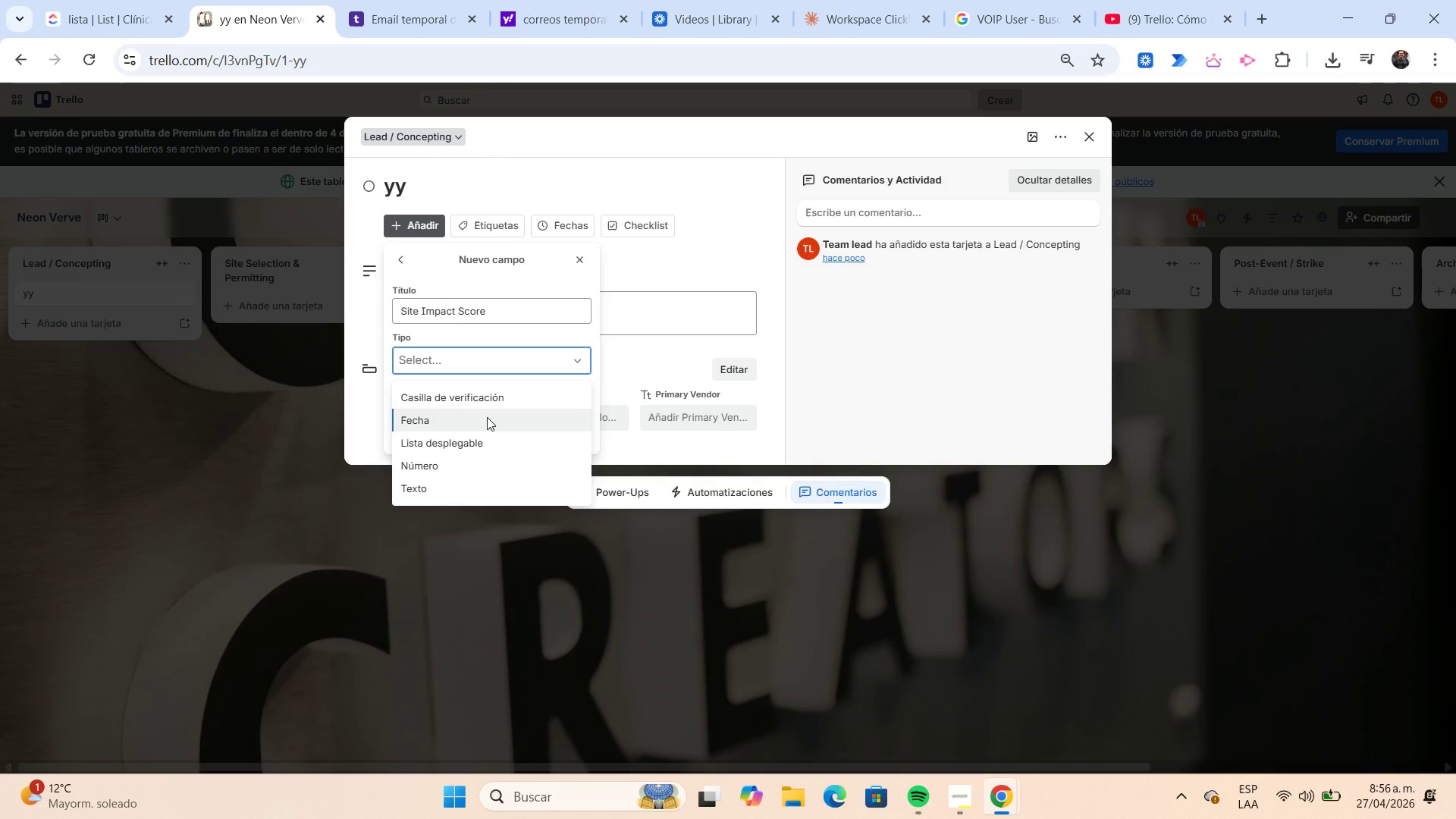 
left_click([487, 432])
 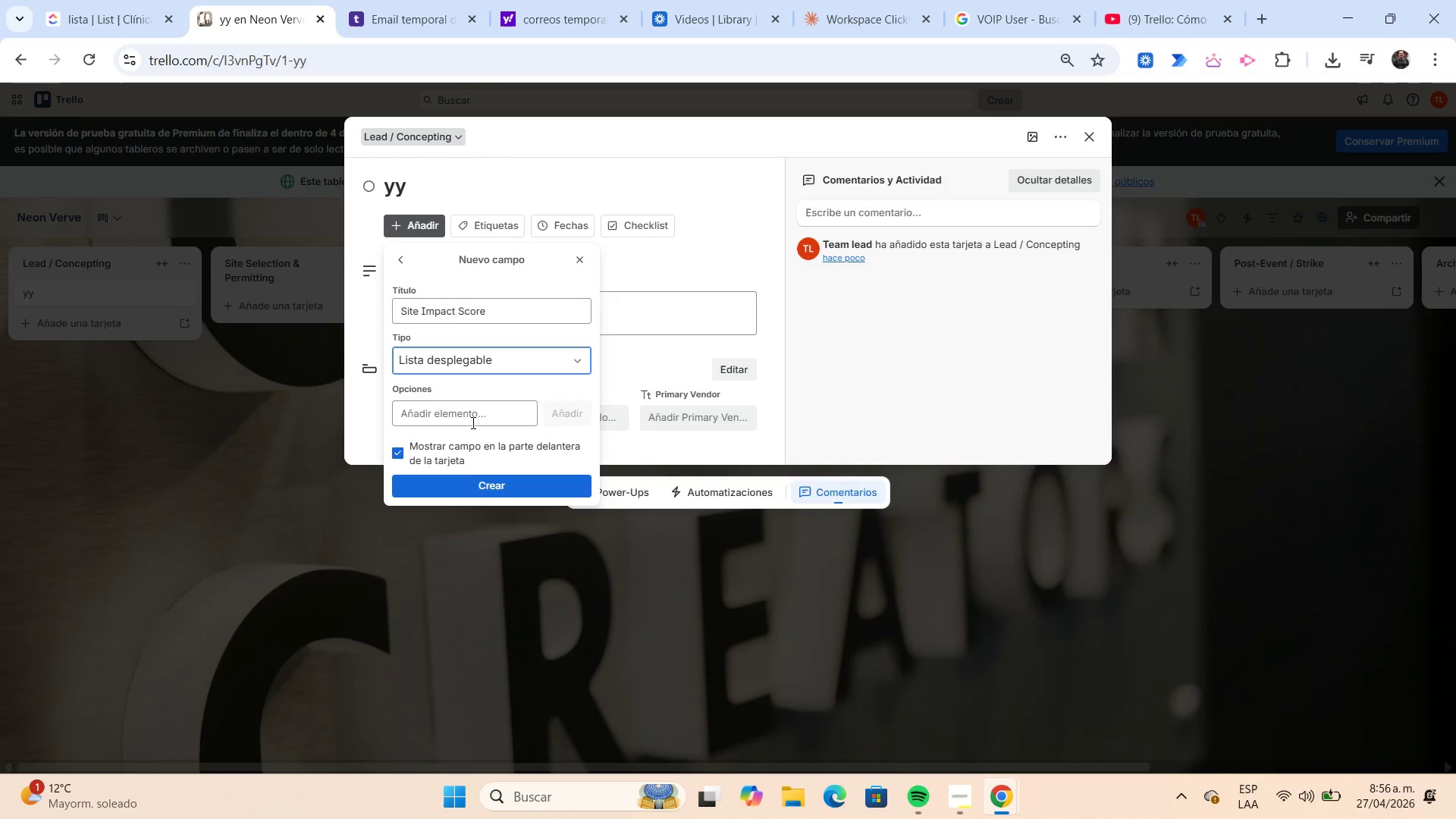 
left_click([469, 420])
 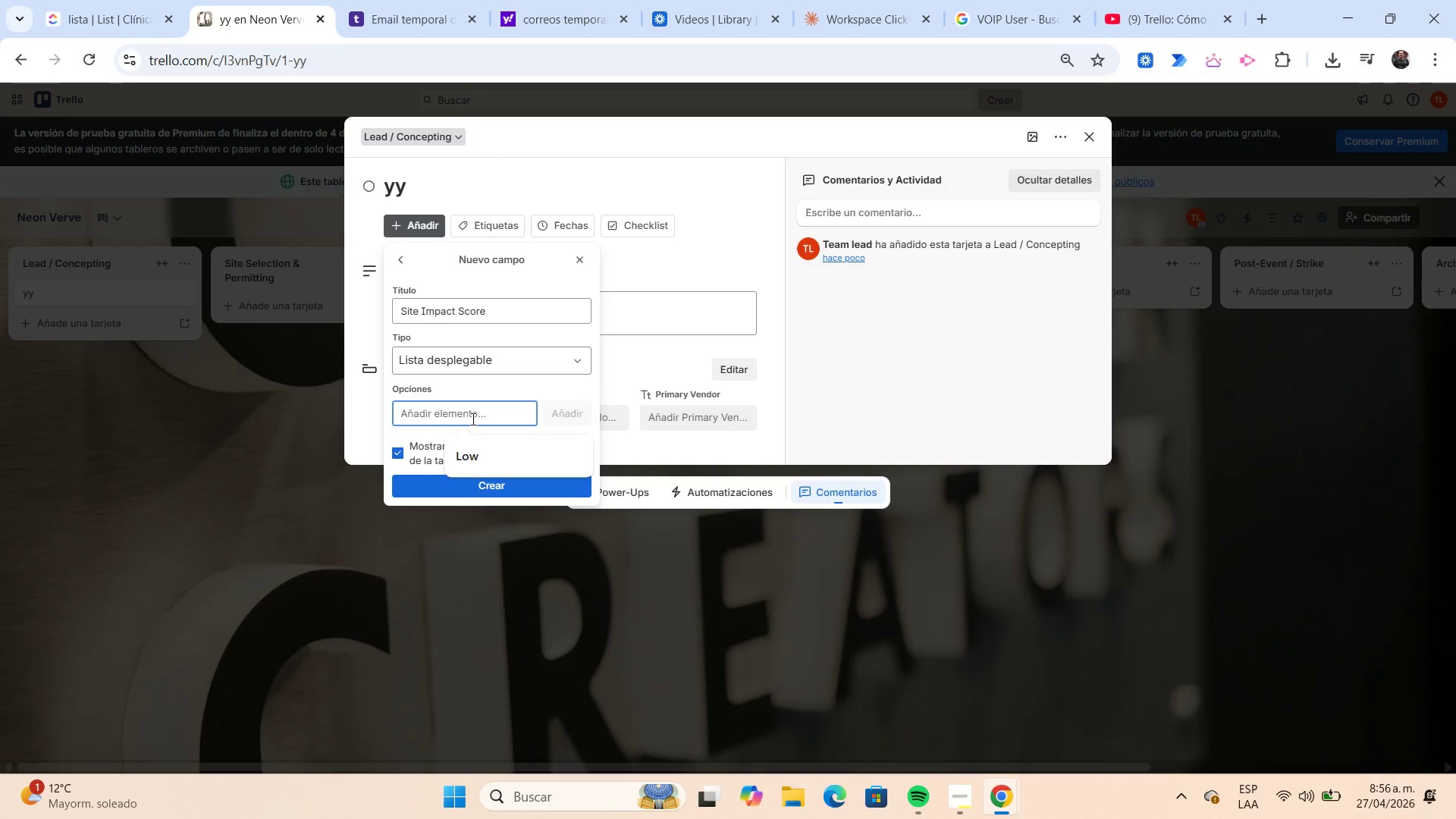 
wait(6.16)
 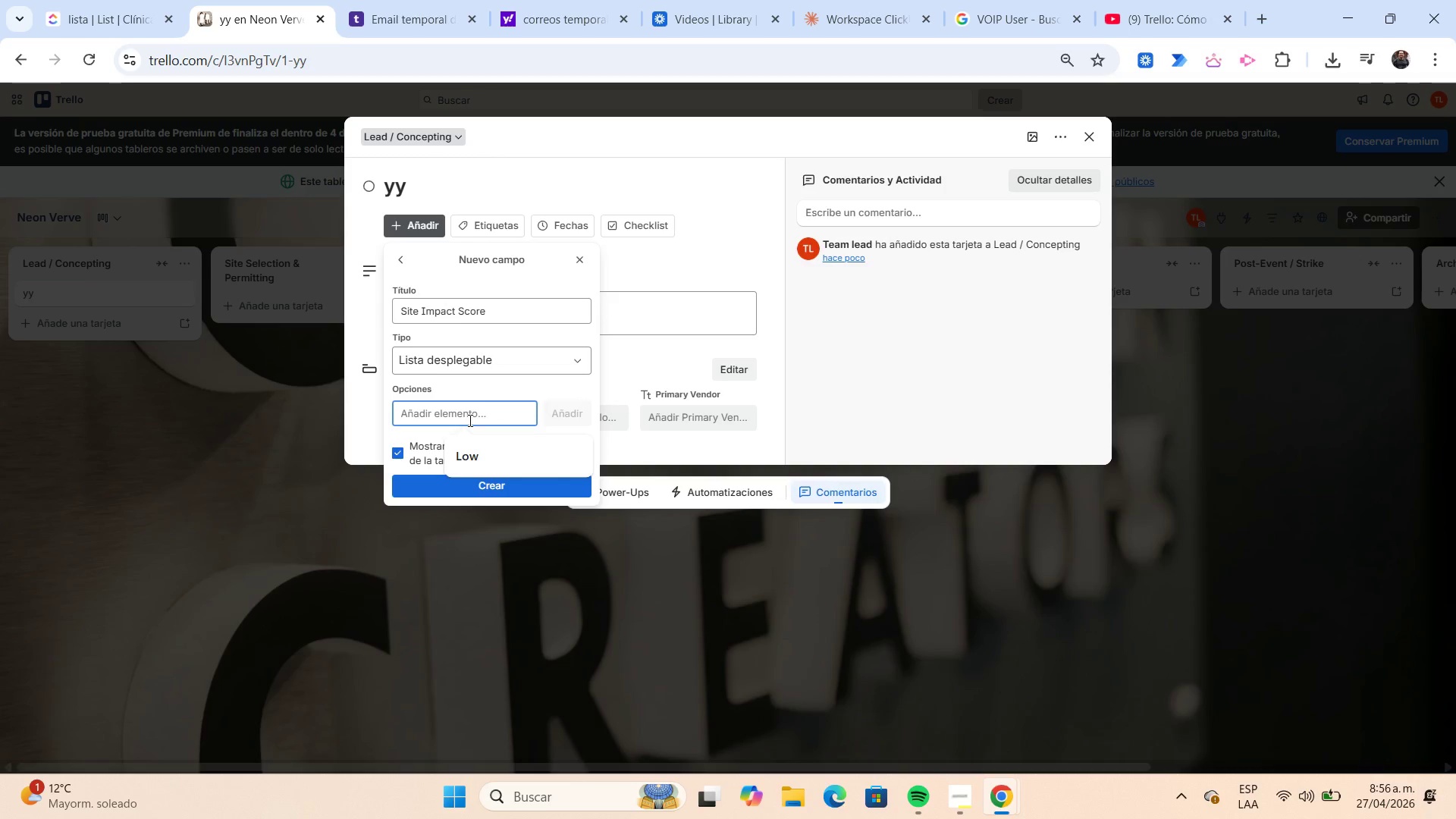 
key(Numpad1)
 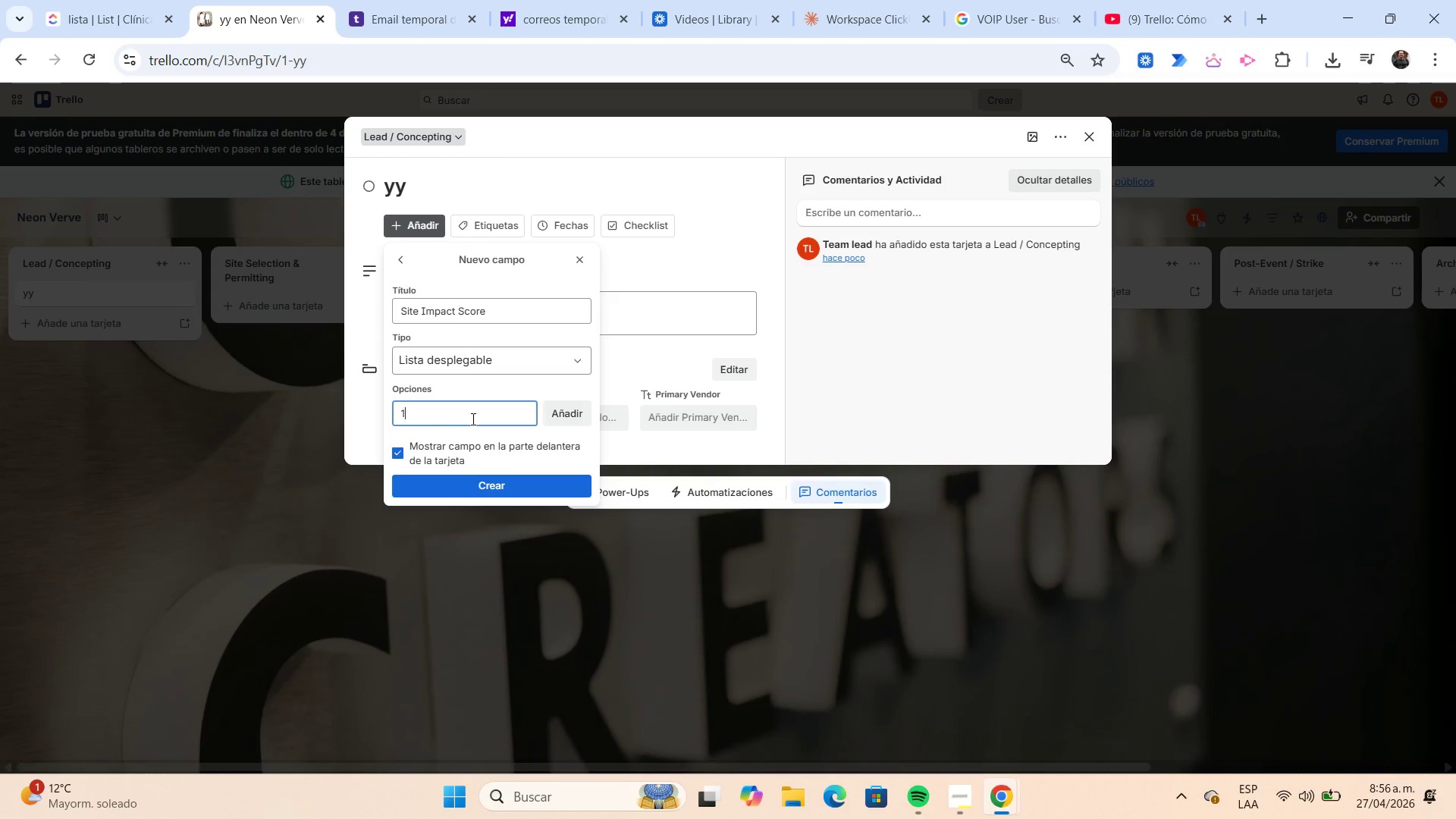 
key(NumpadEnter)
 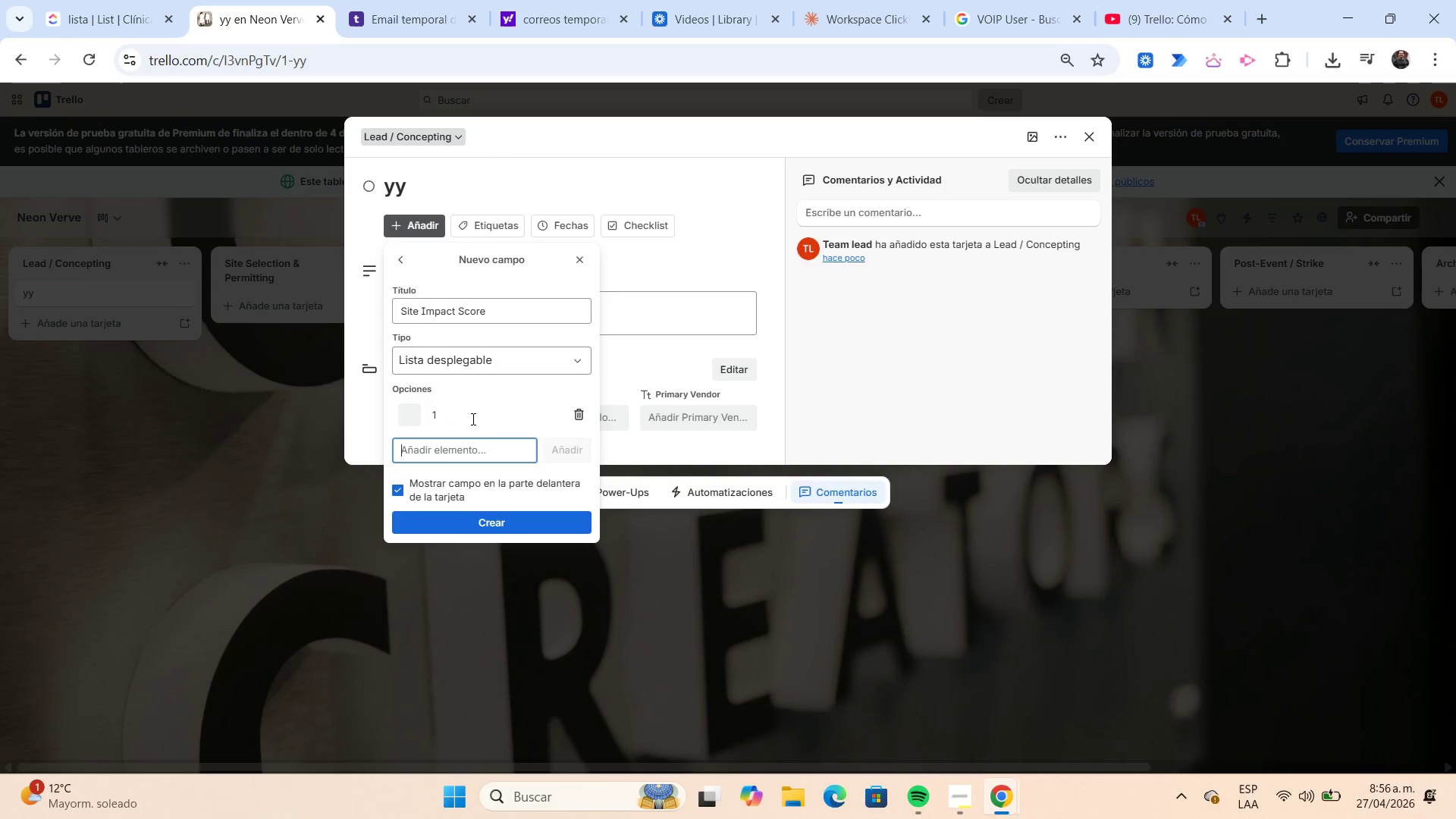 
key(Numpad2)
 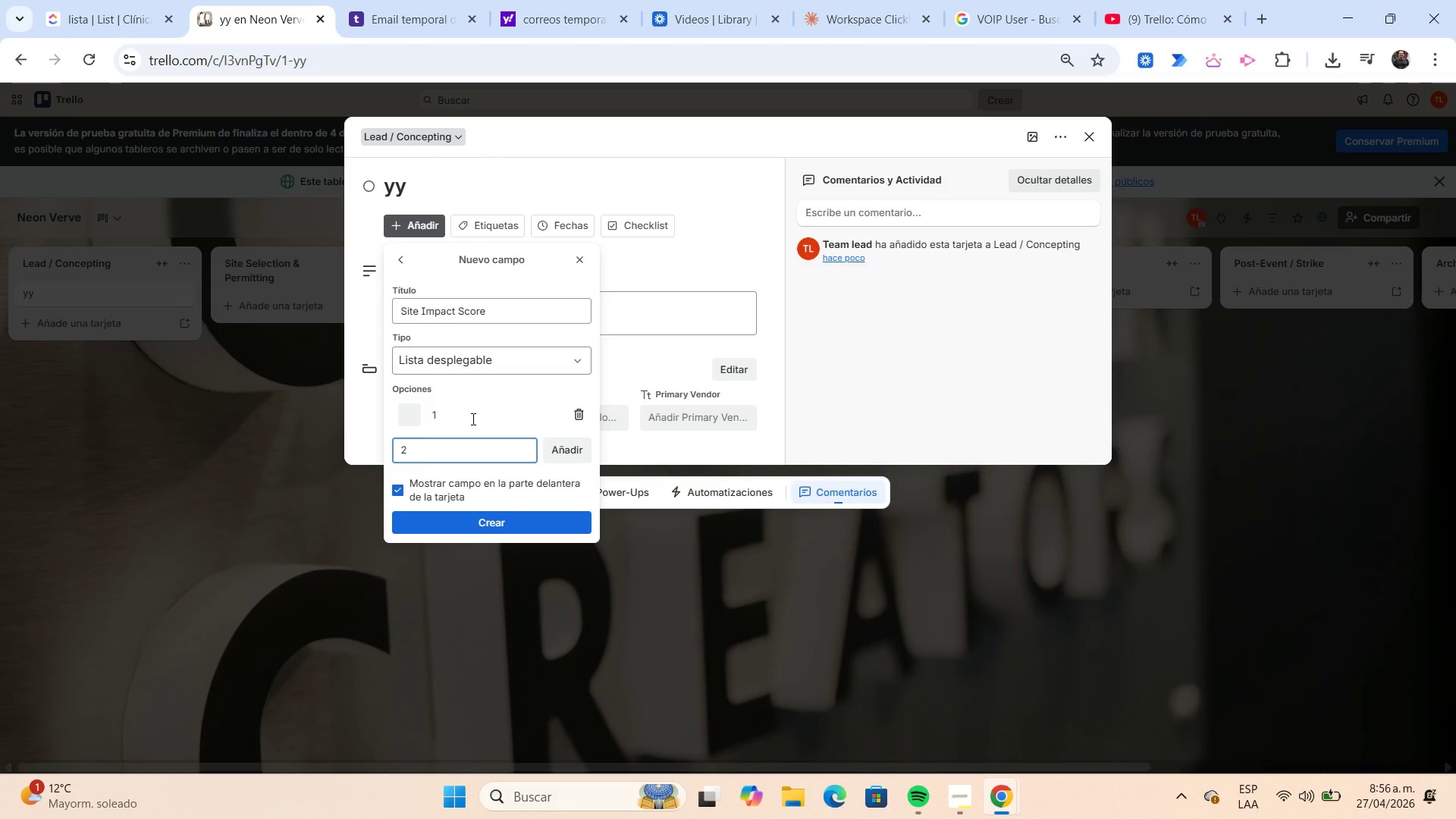 
key(NumpadEnter)
 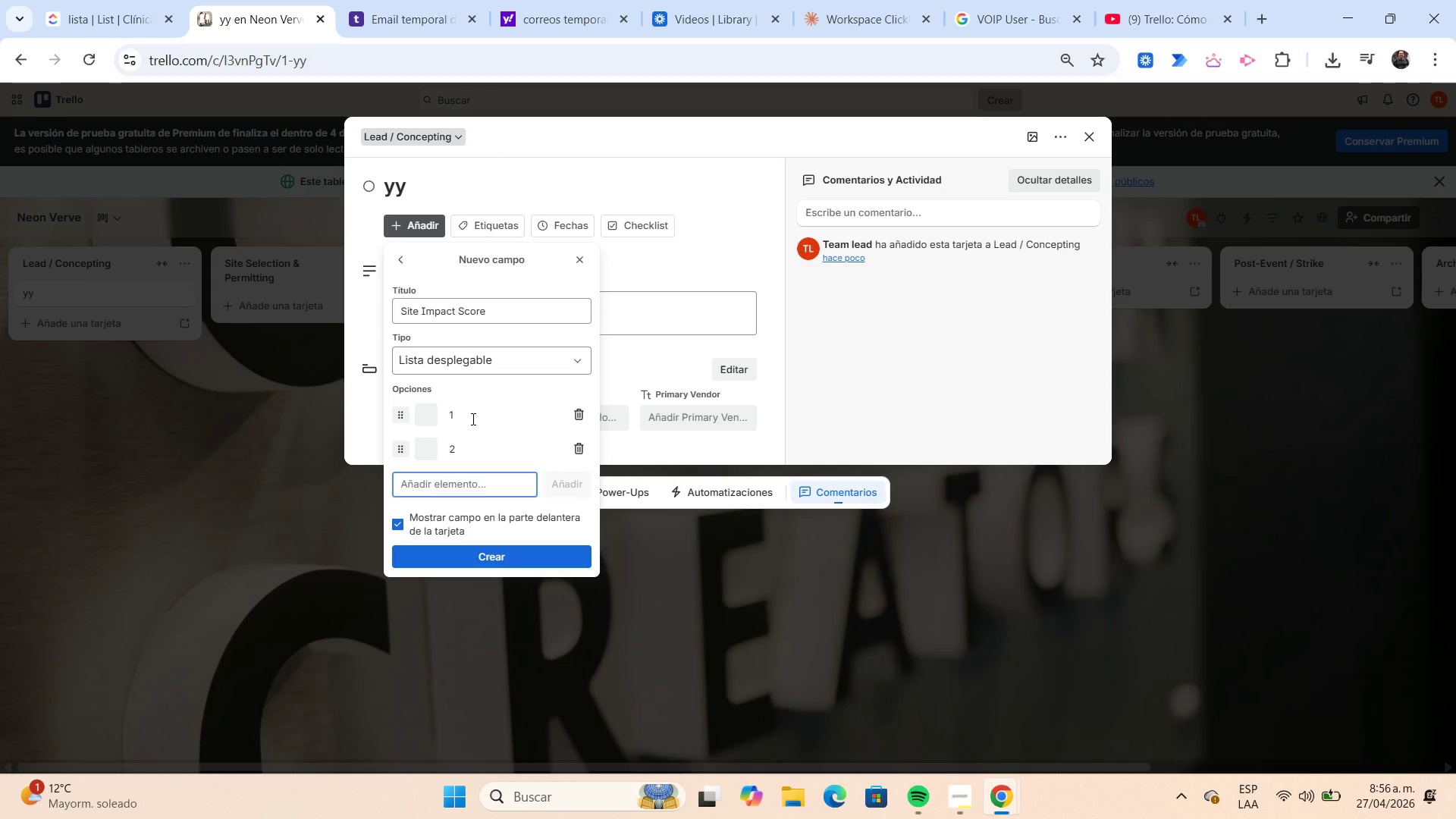 
key(Numpad3)
 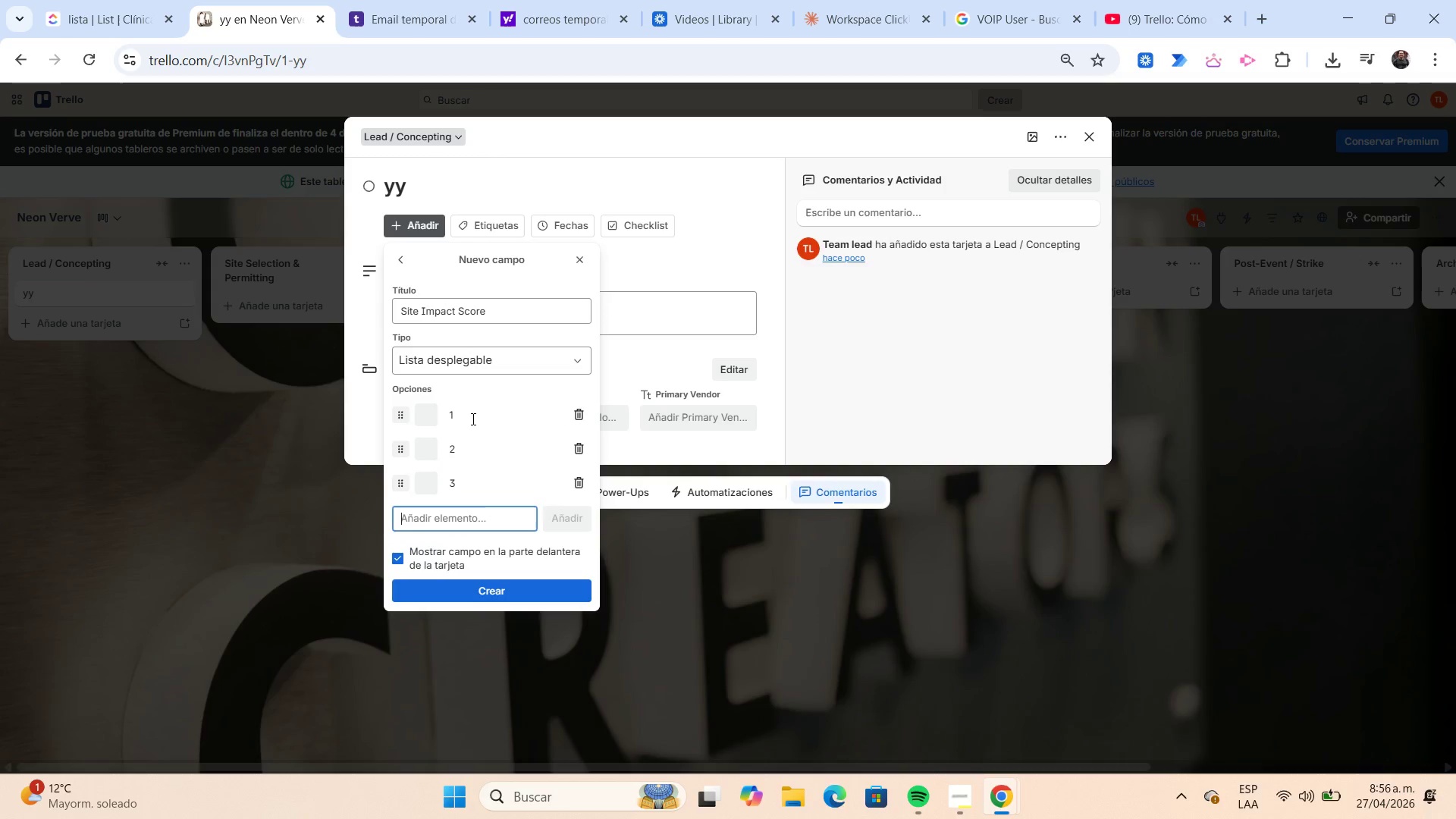 
key(NumpadEnter)
 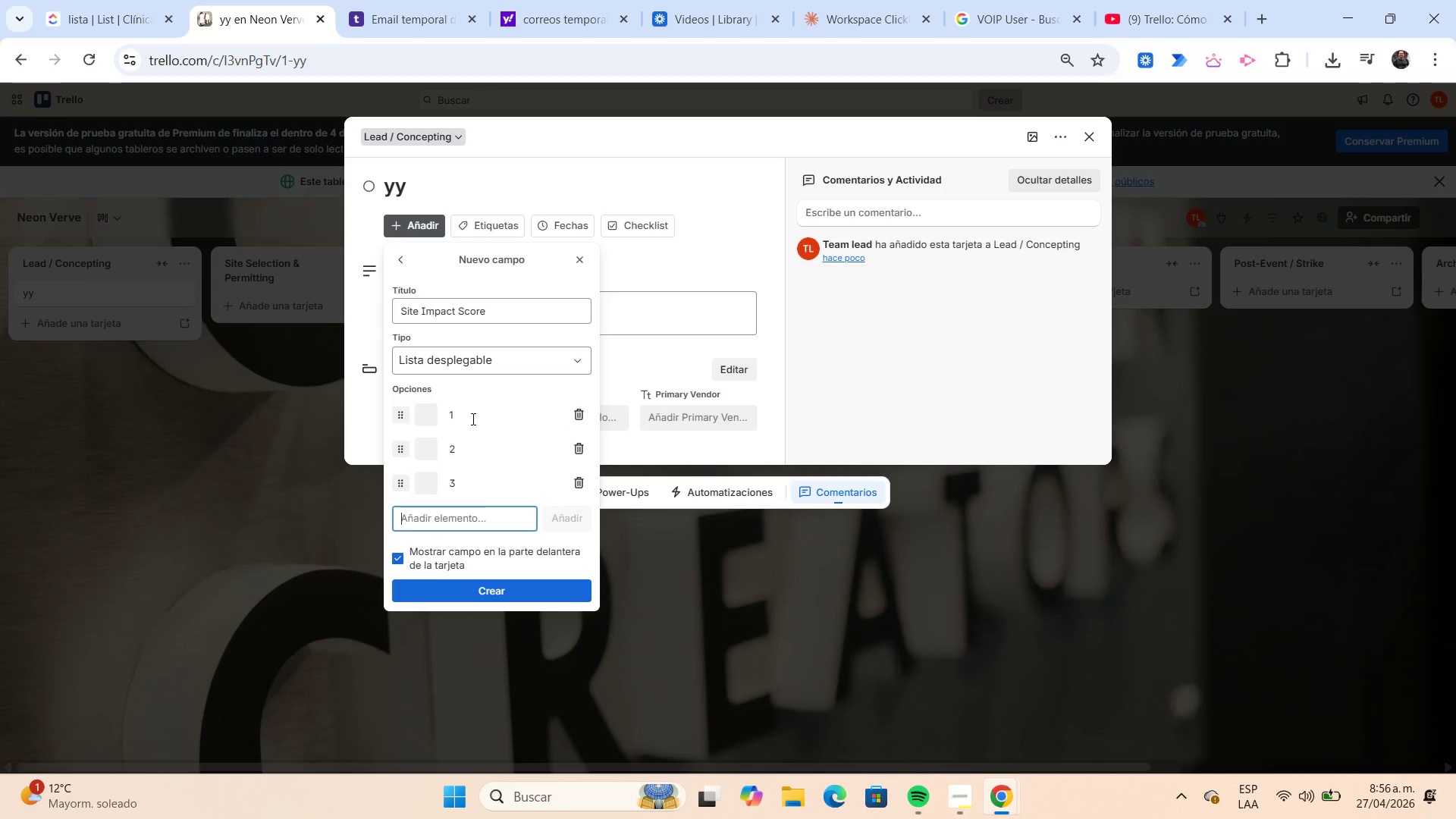 
key(Numpad4)
 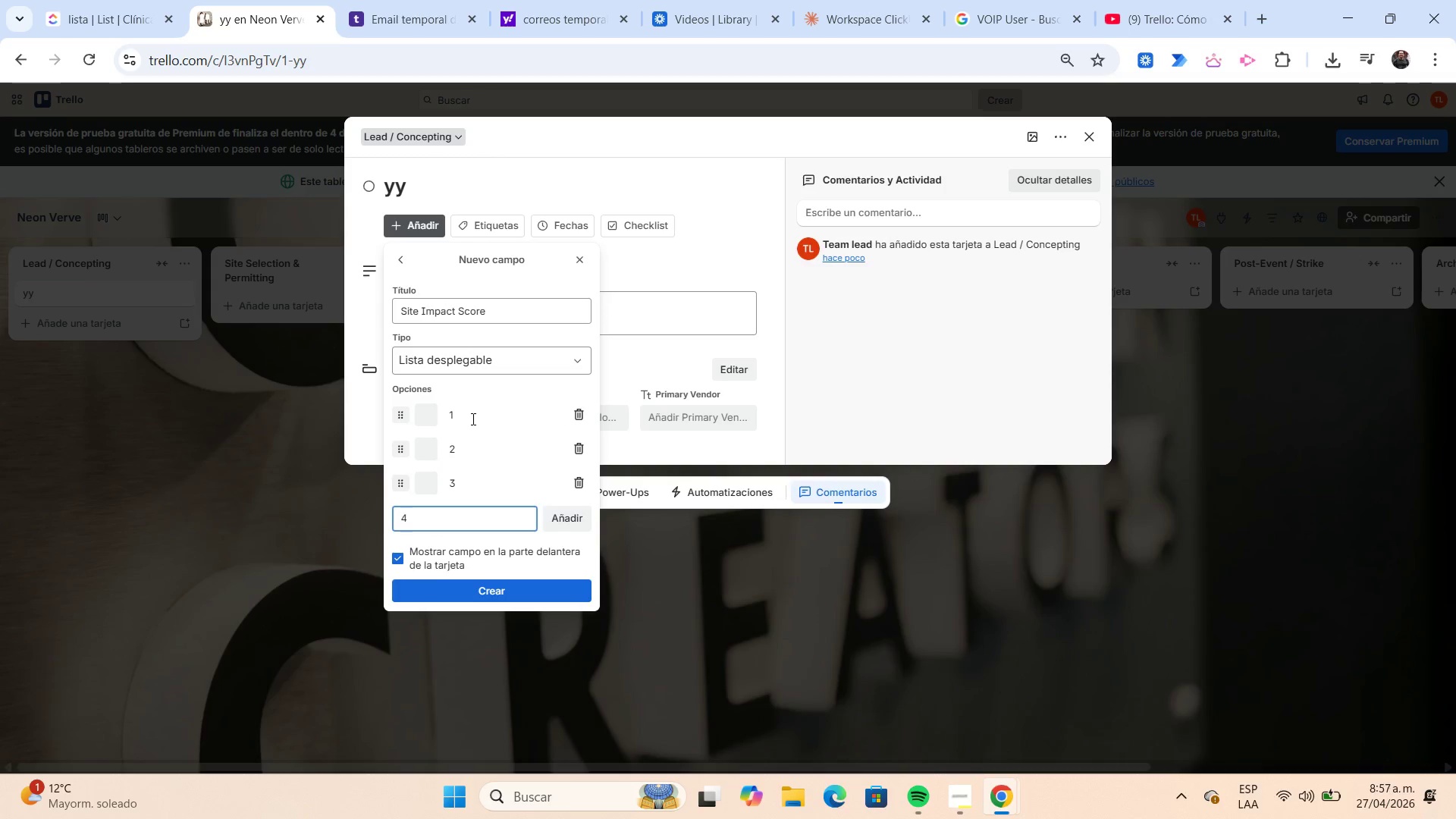 
key(NumpadEnter)
 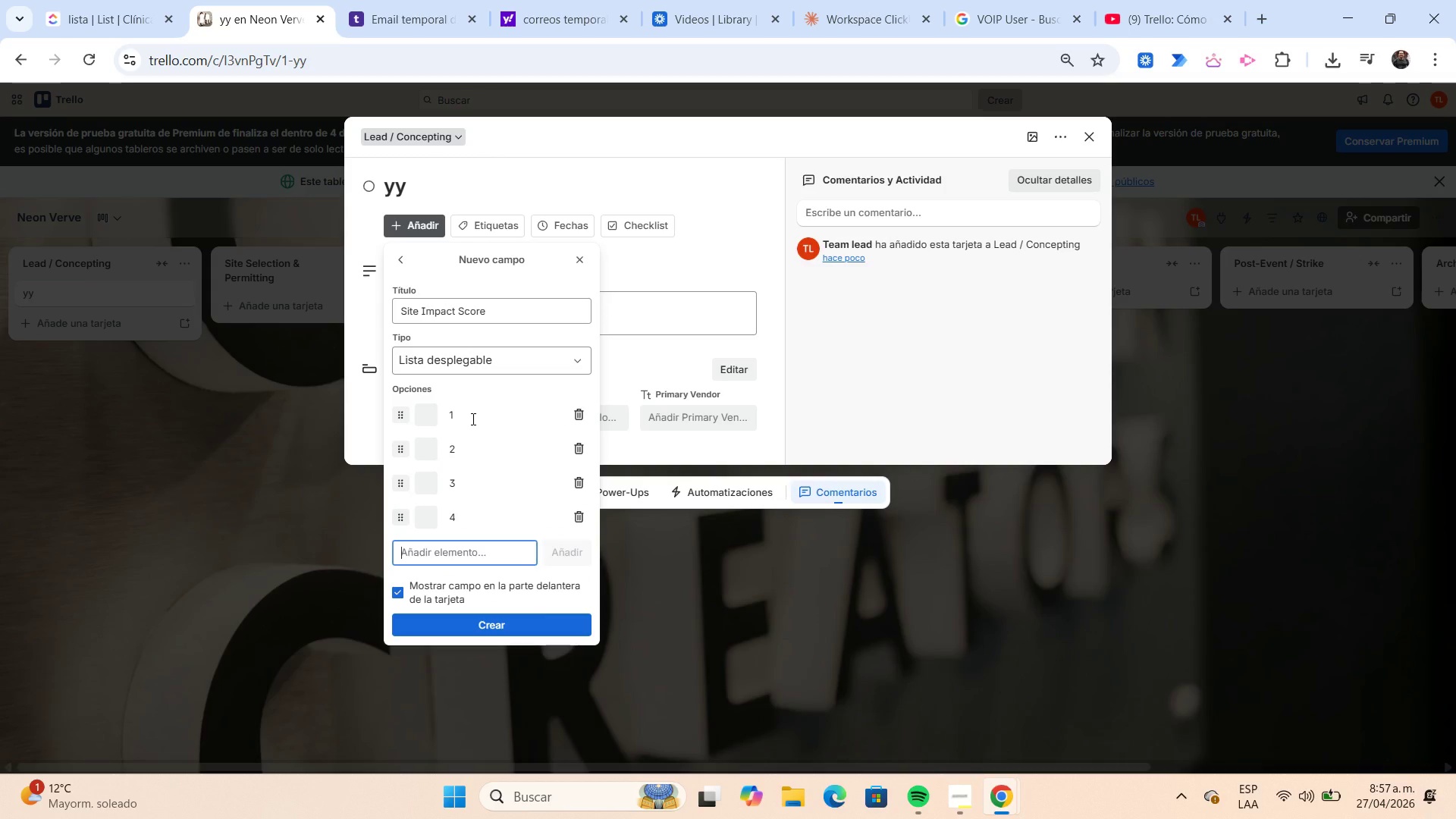 
key(Numpad5)
 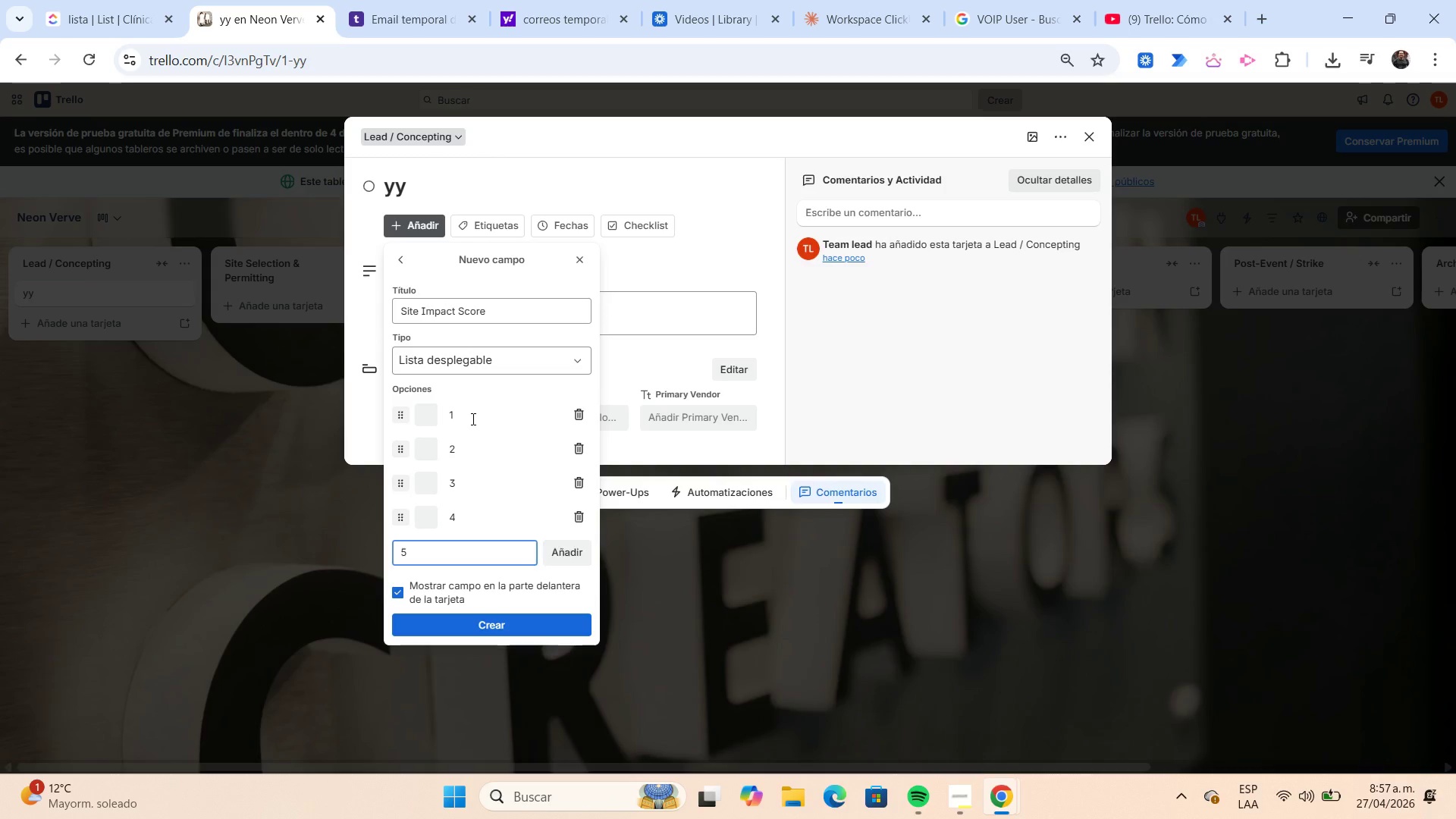 
key(NumpadEnter)
 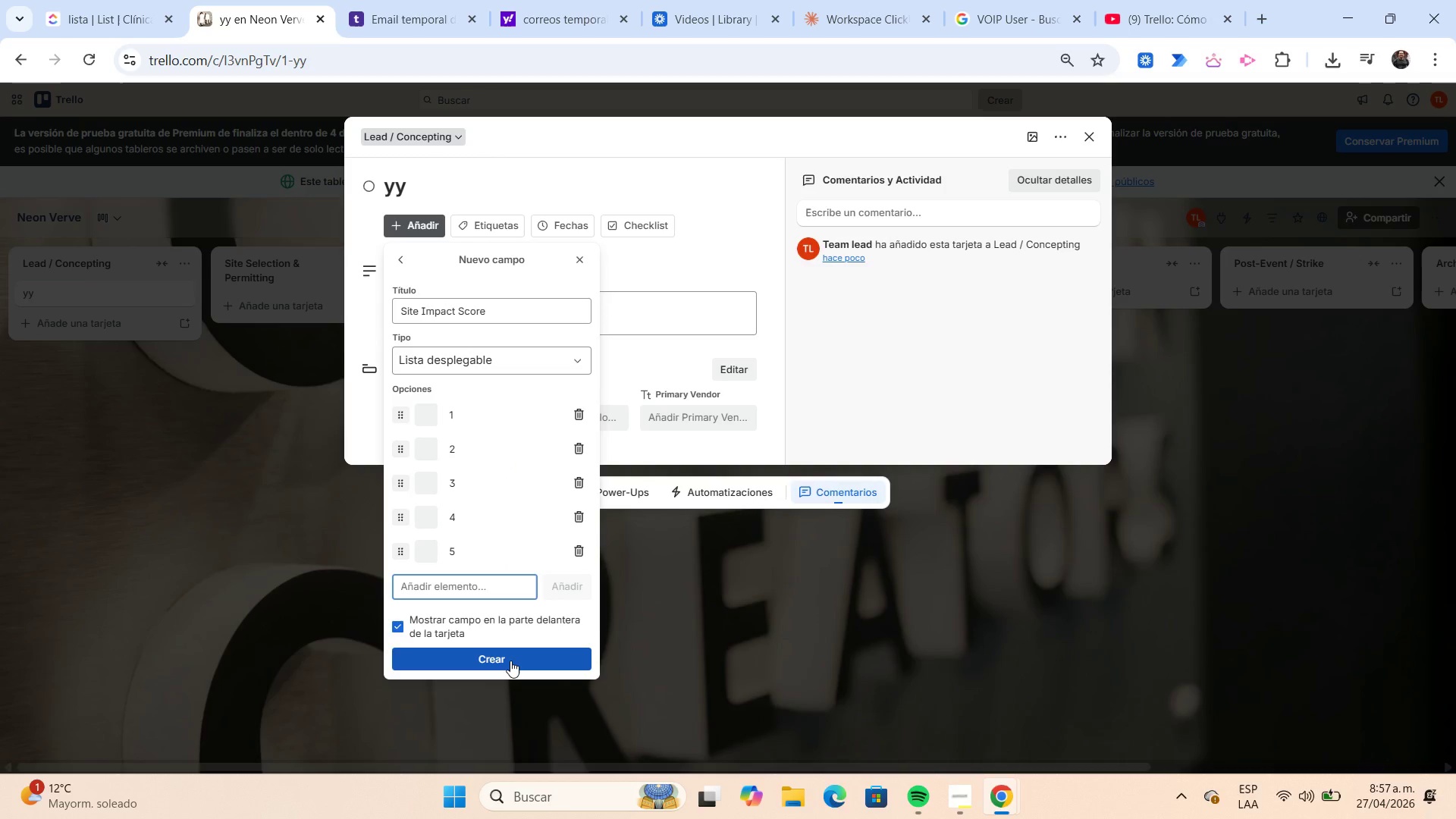 
left_click([510, 661])
 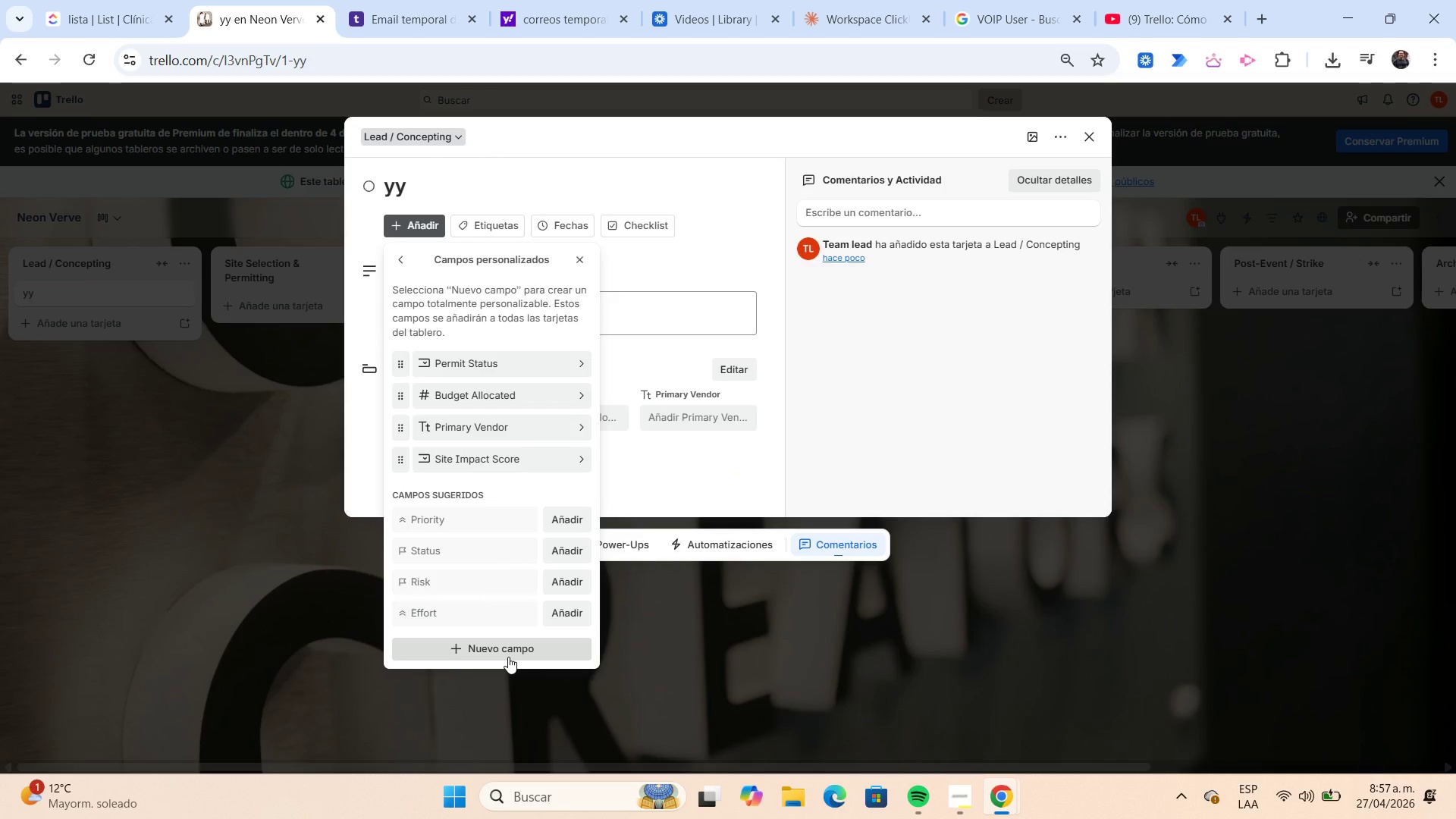 
wait(5.28)
 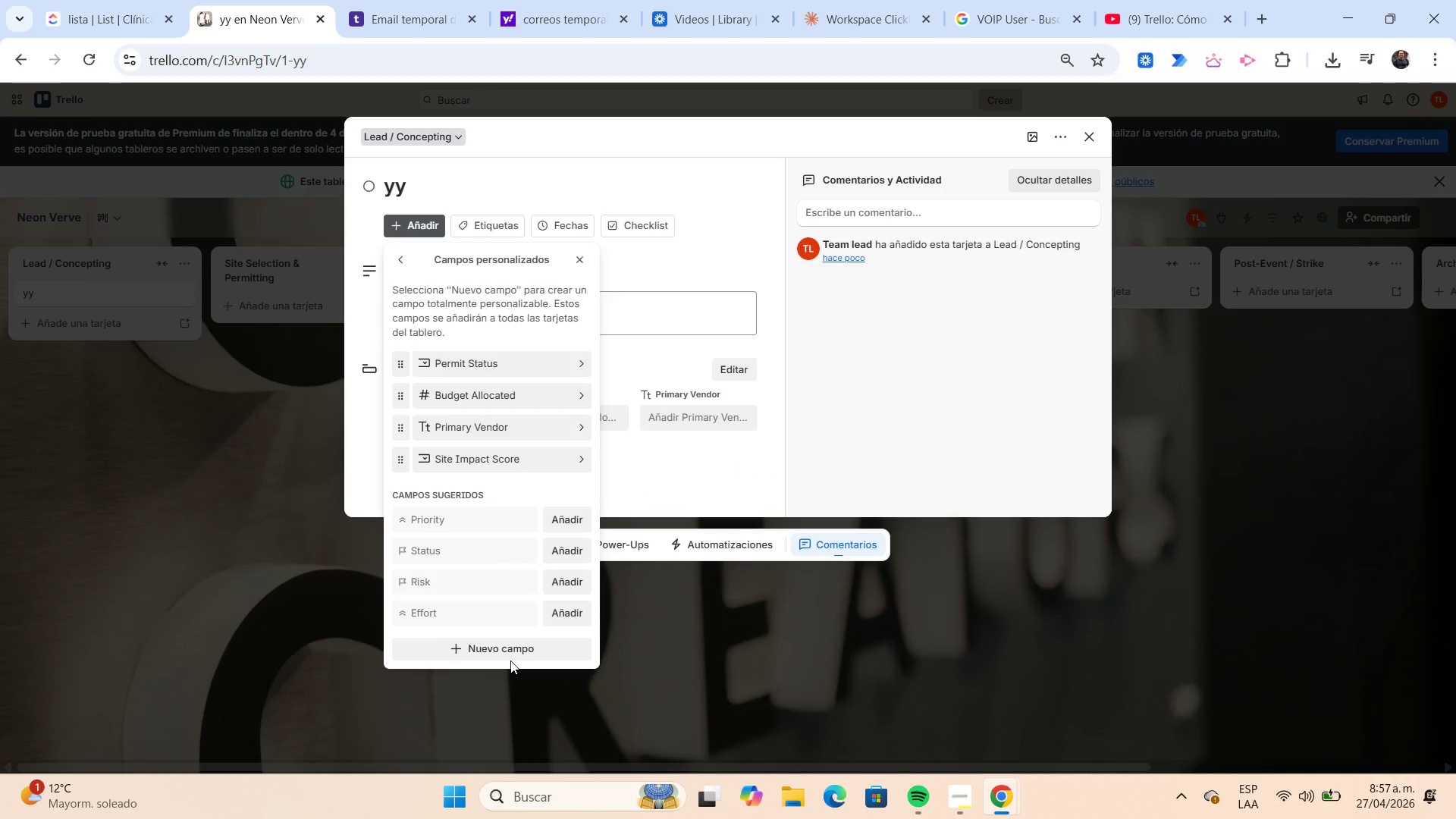 
left_click([508, 657])
 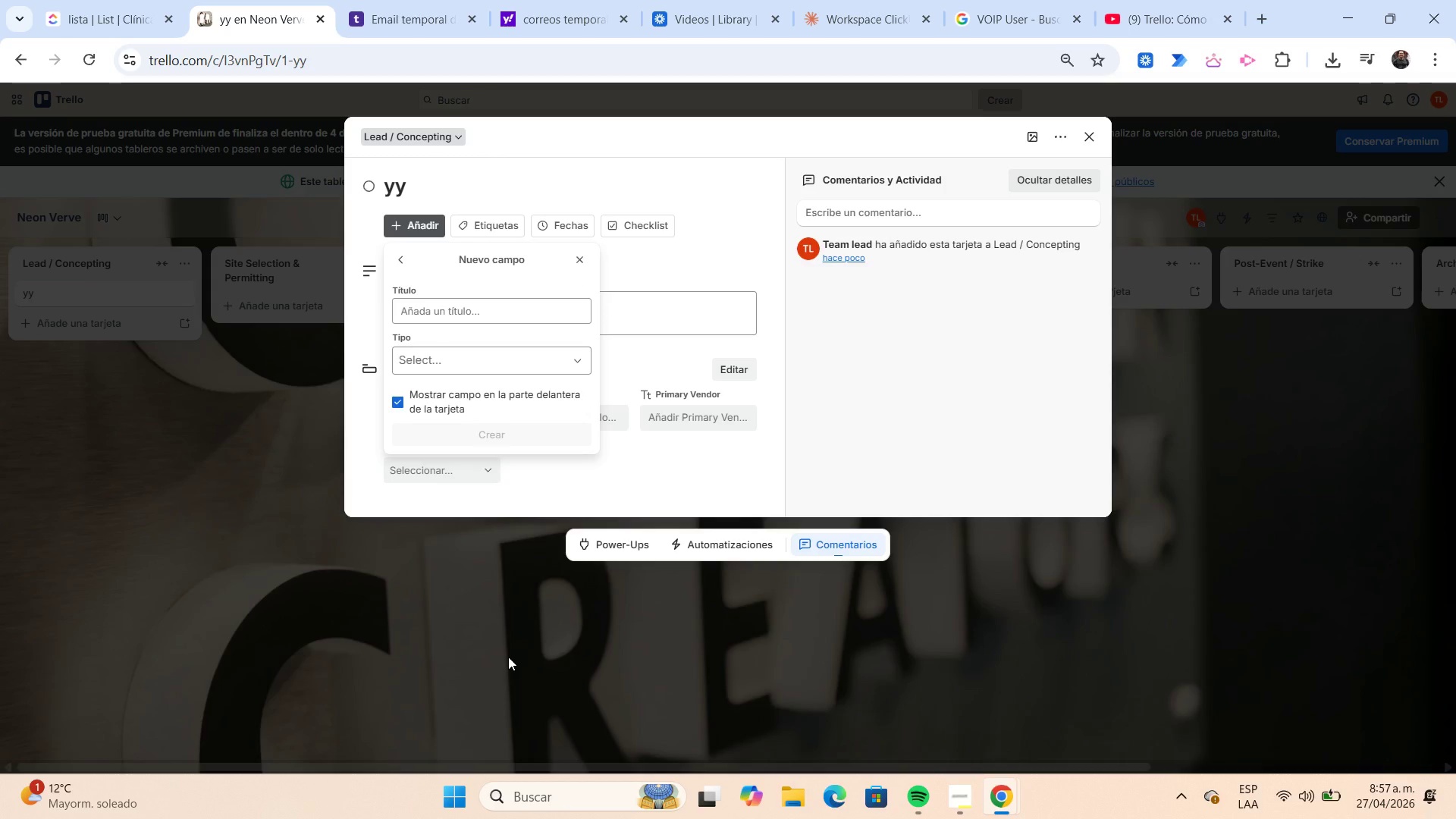 
type(Lead )
 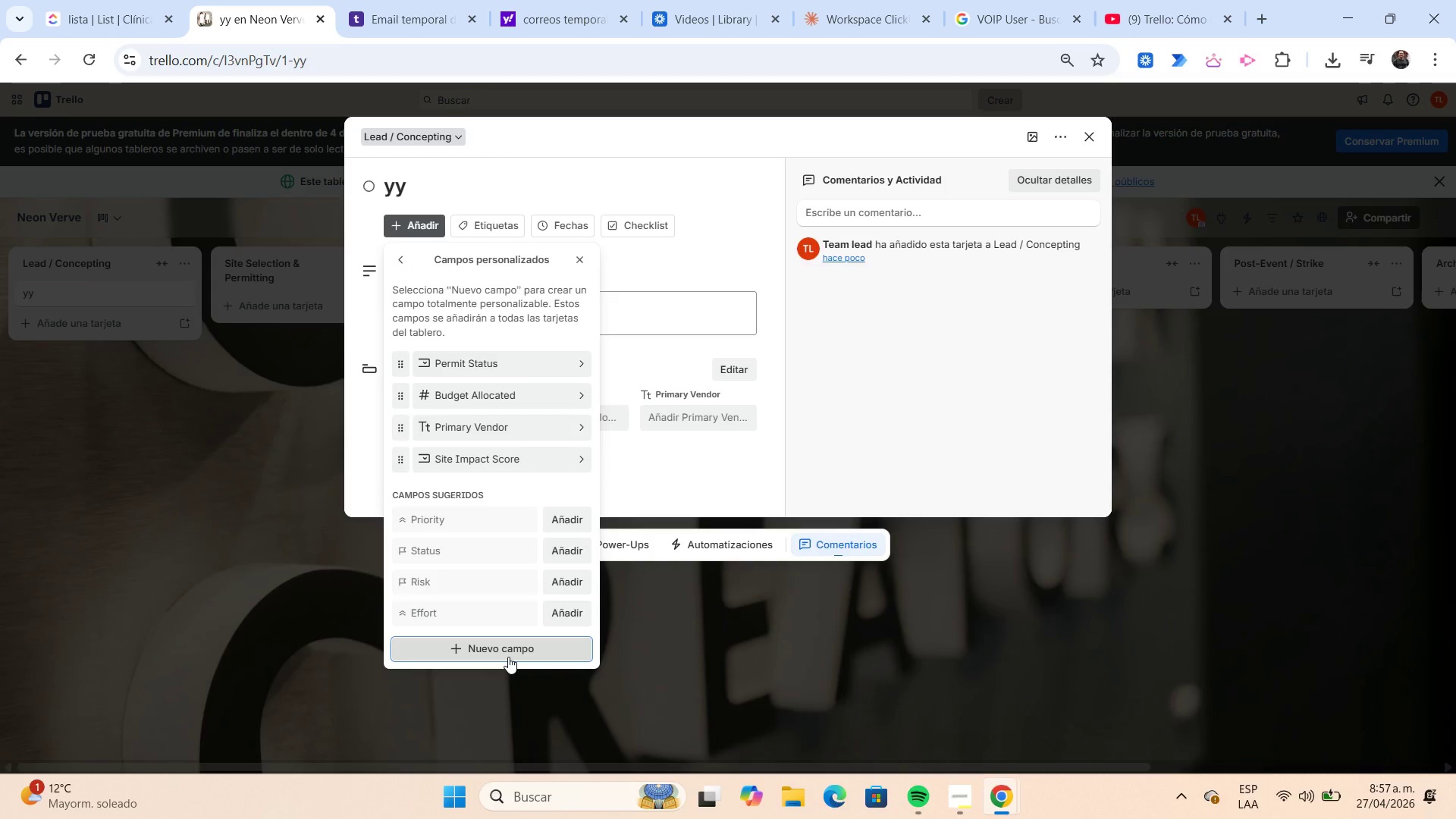 
left_click([504, 655])
 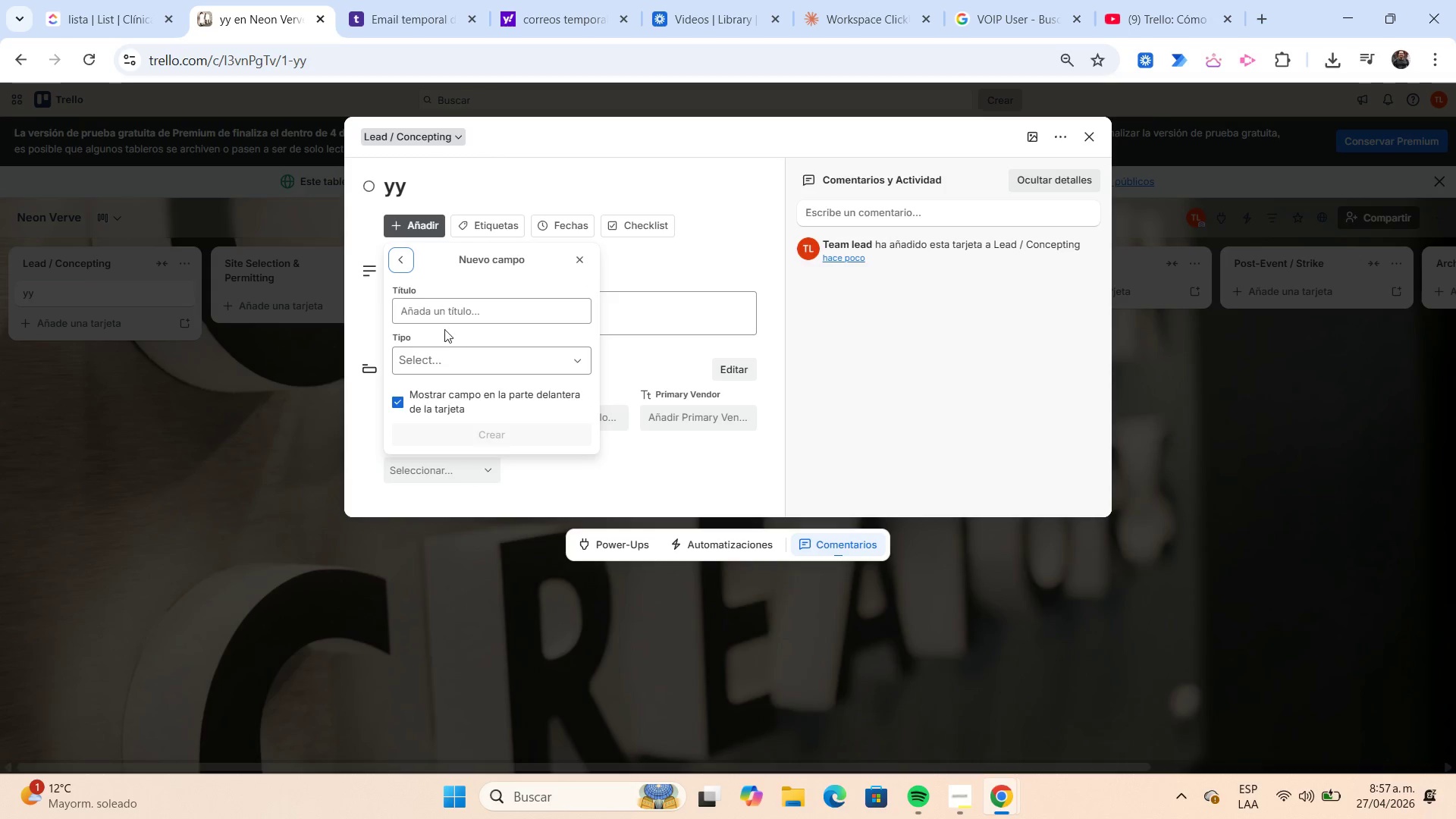 
left_click([438, 314])
 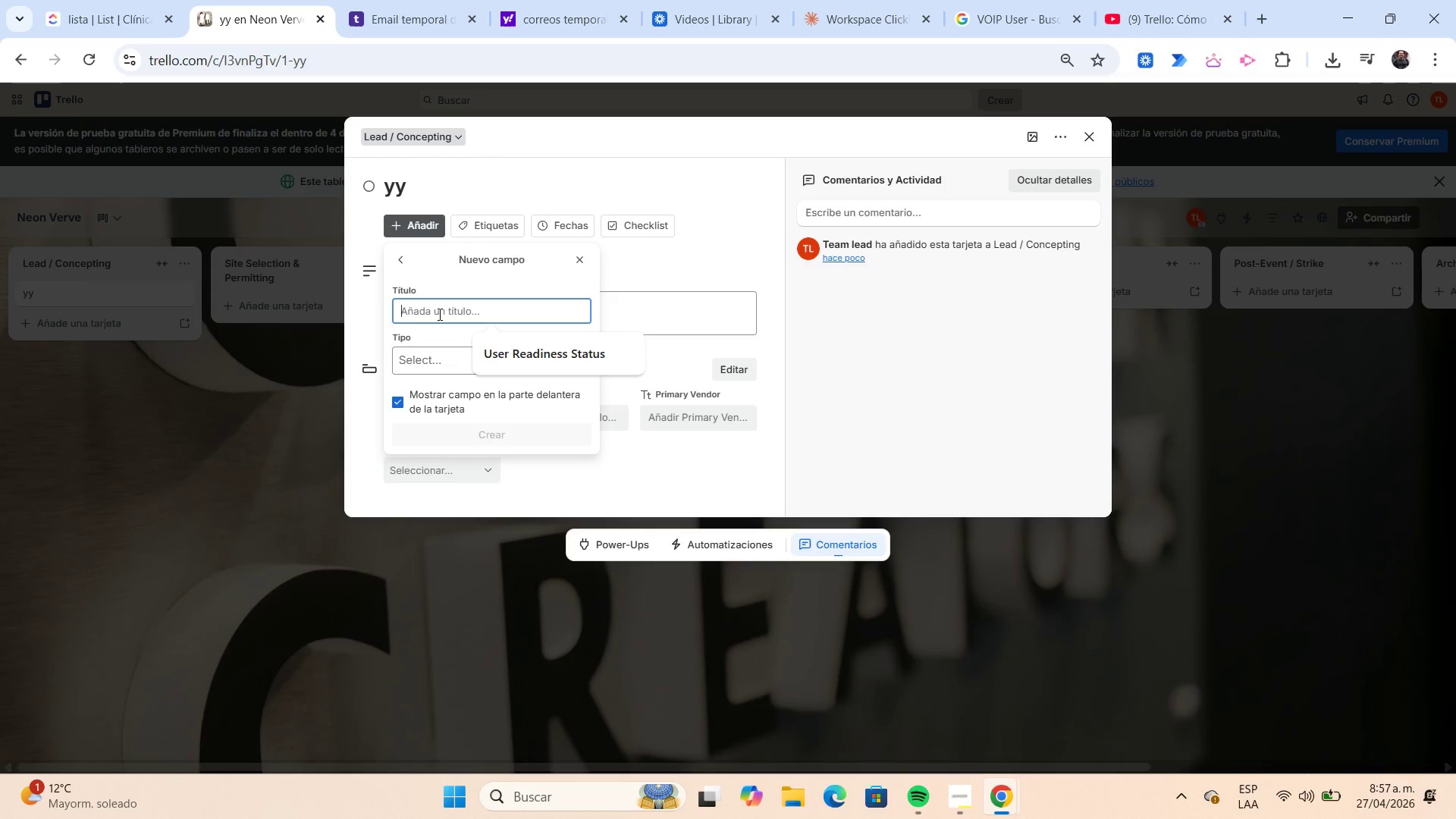 
type(Lead Producer)
 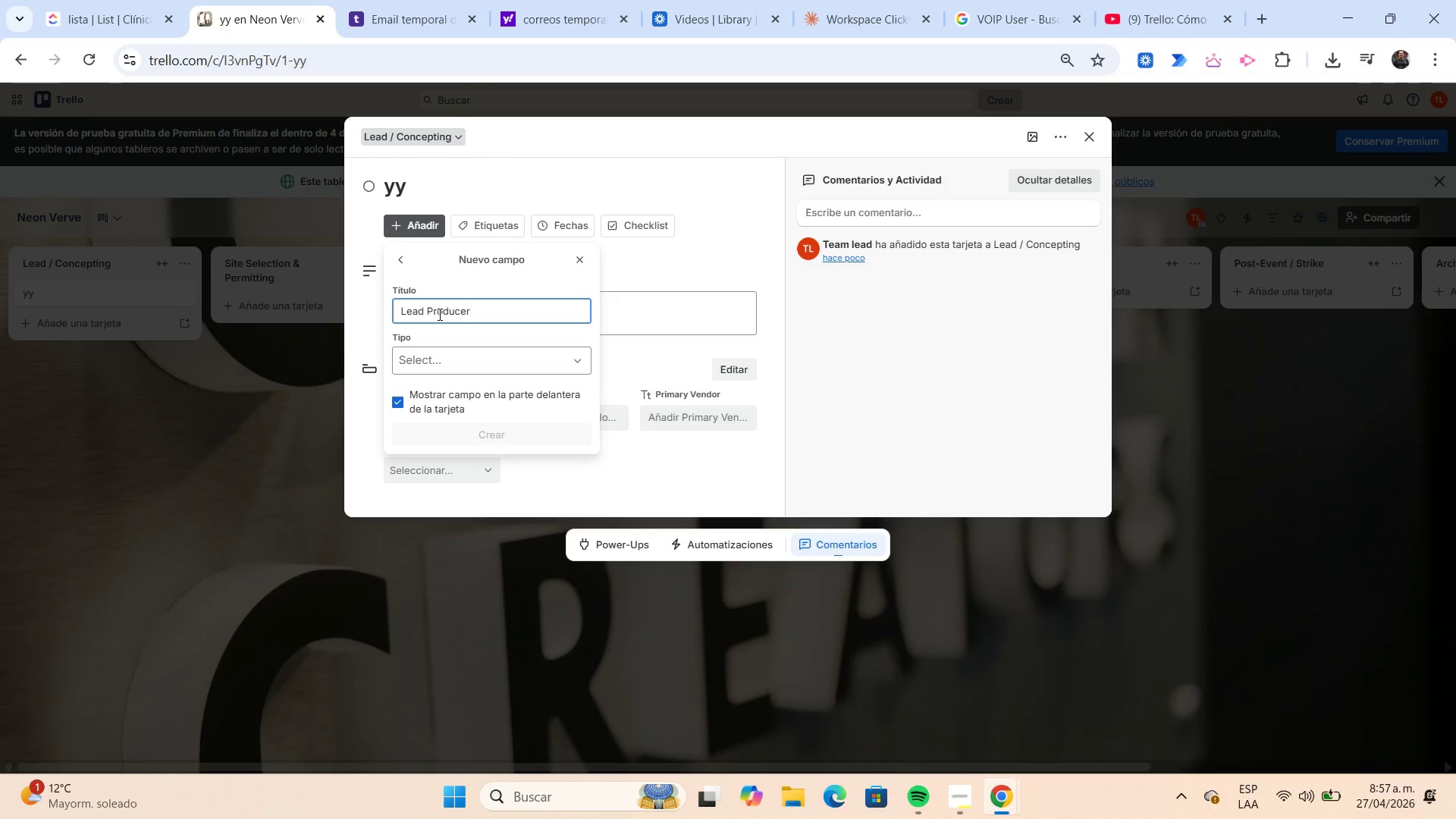 
wait(8.58)
 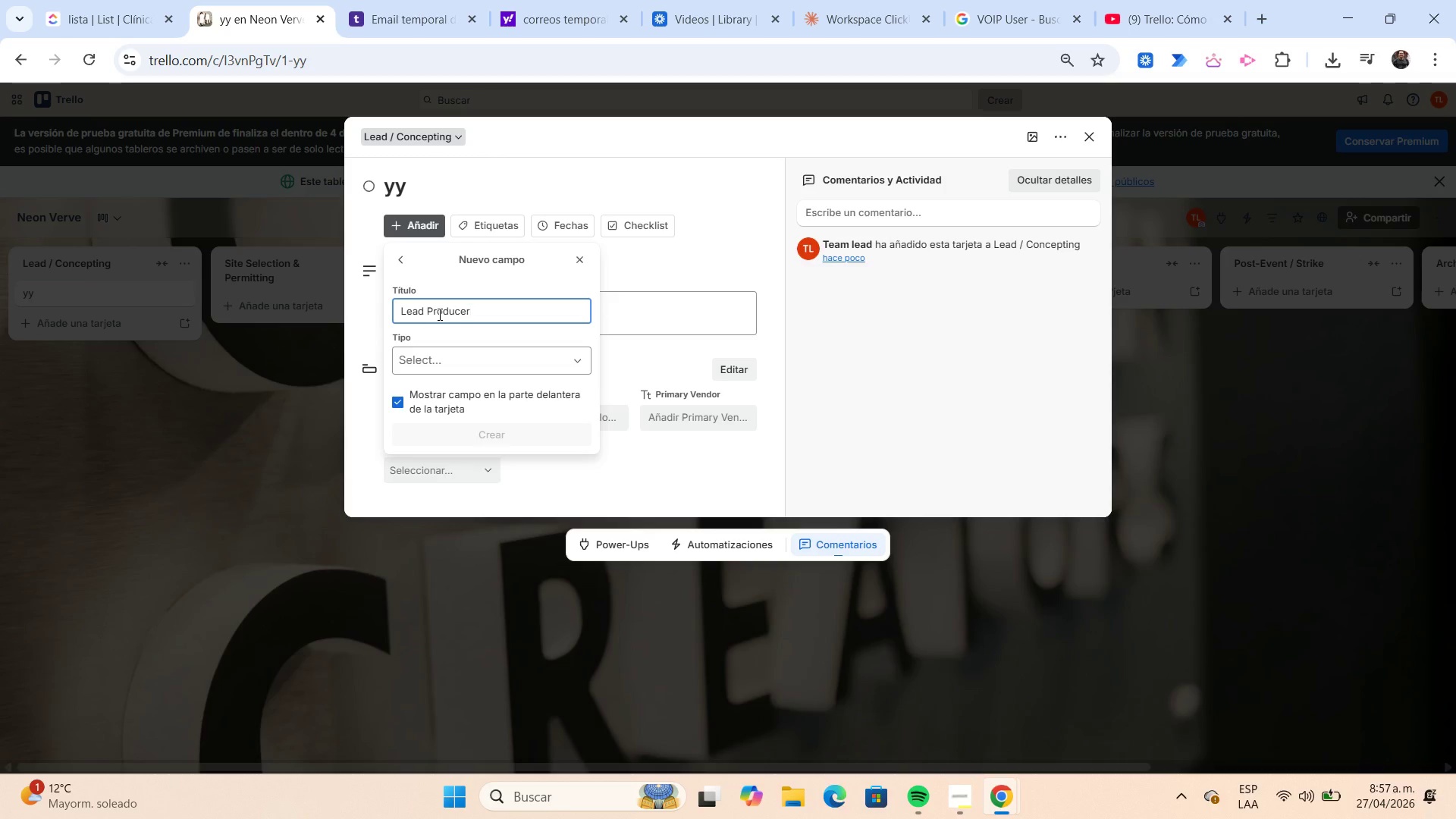 
left_click([449, 354])
 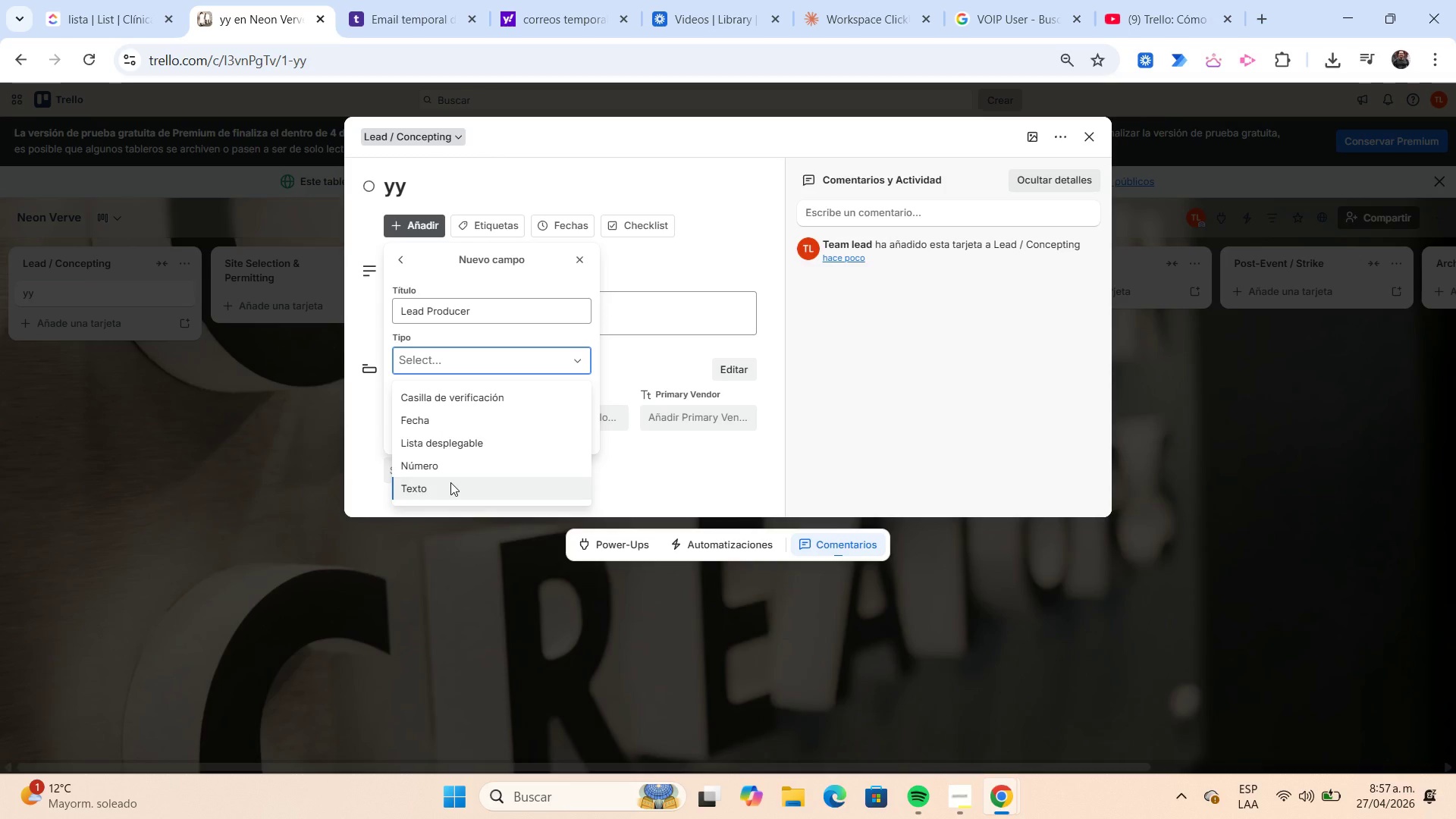 
left_click([451, 482])
 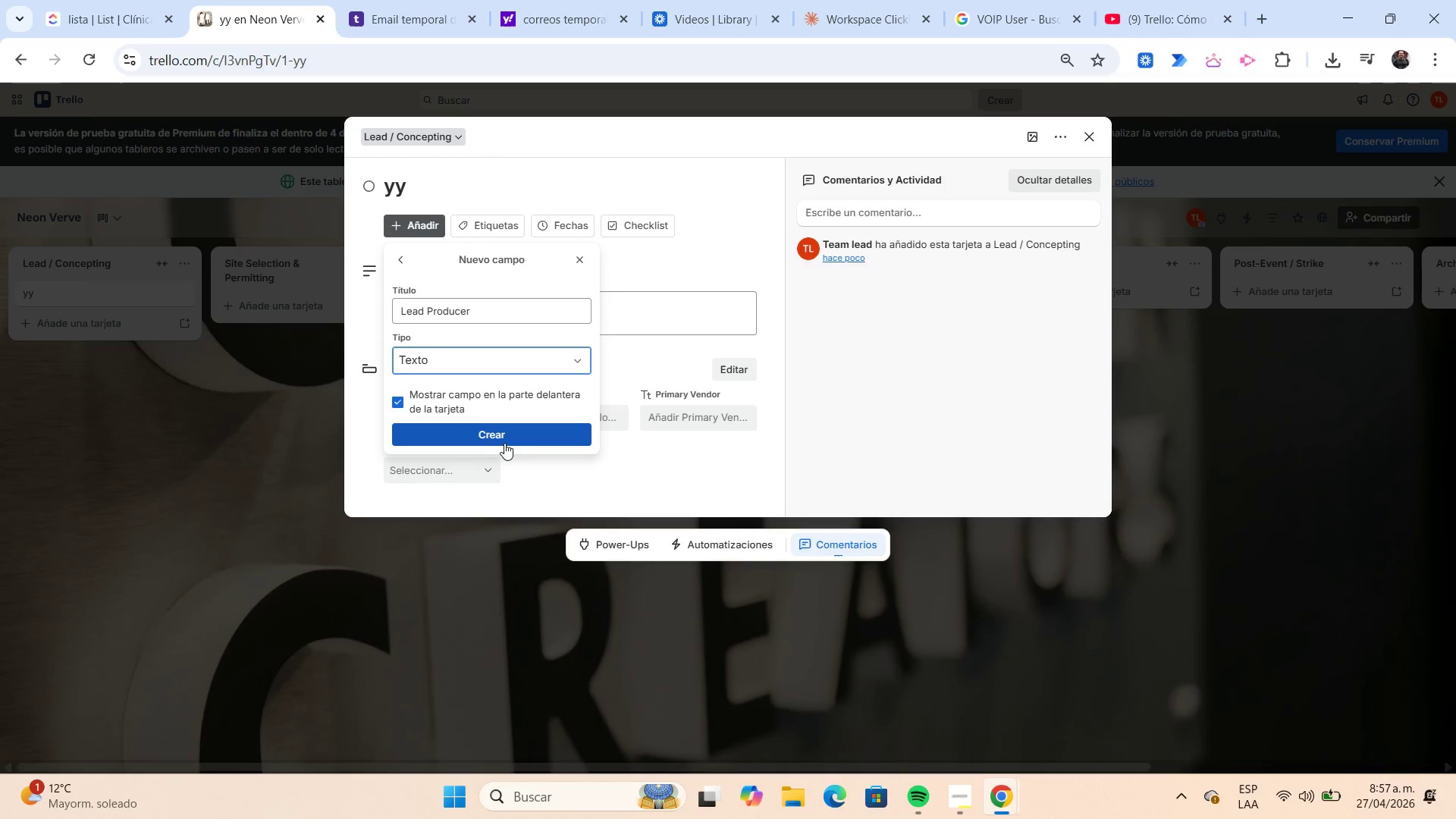 
left_click([505, 442])
 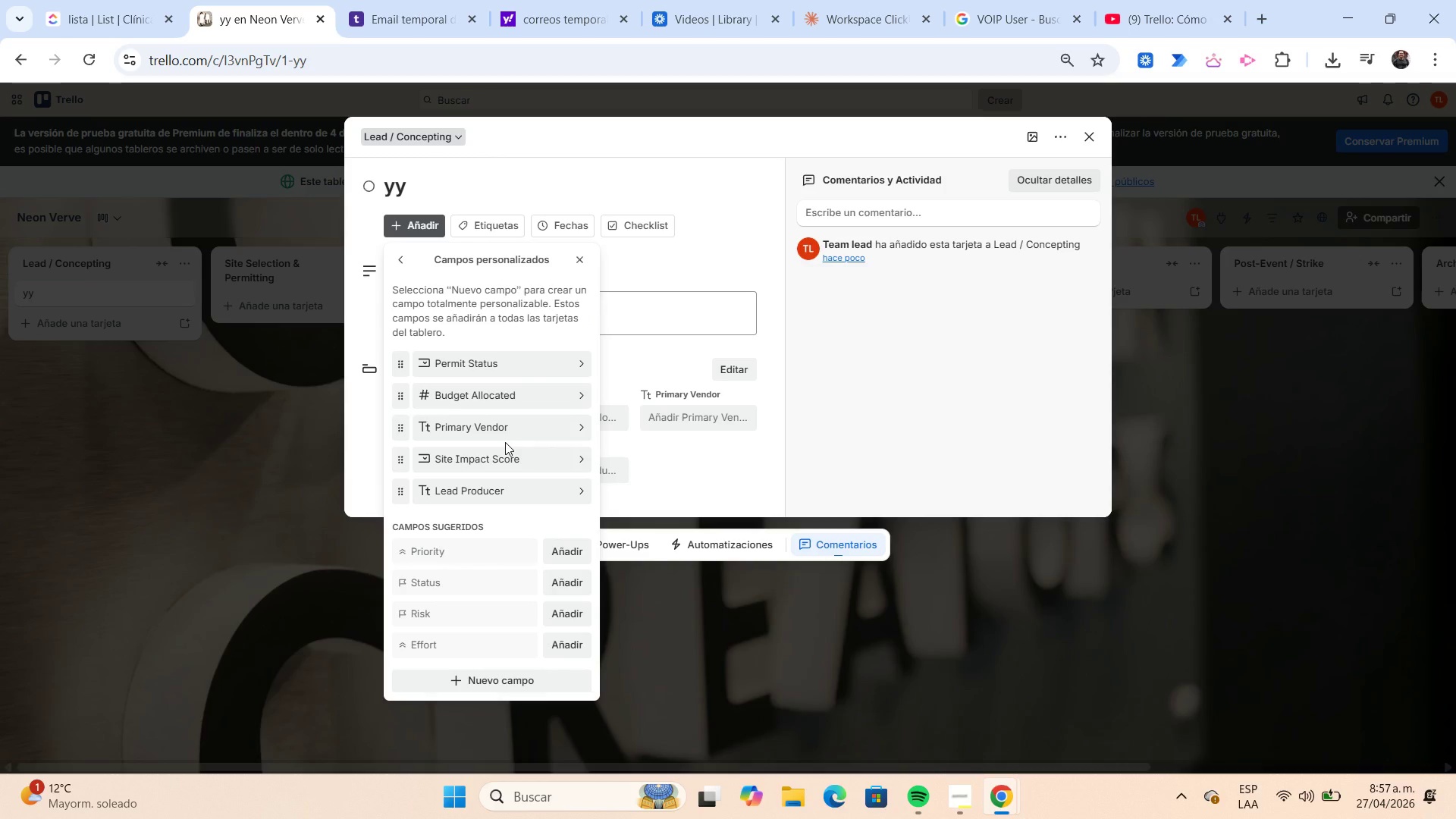 
wait(6.8)
 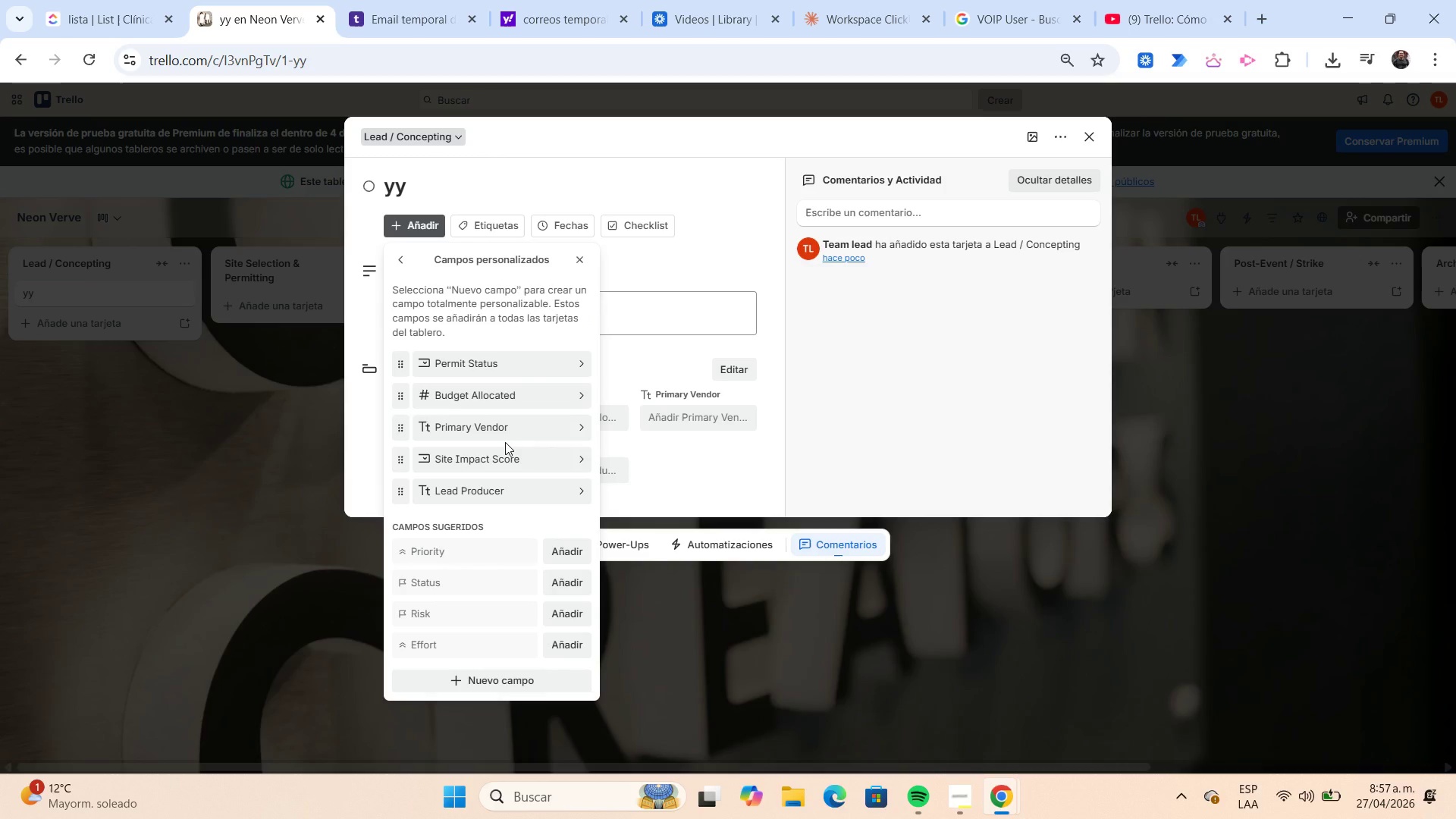 
left_click([513, 679])
 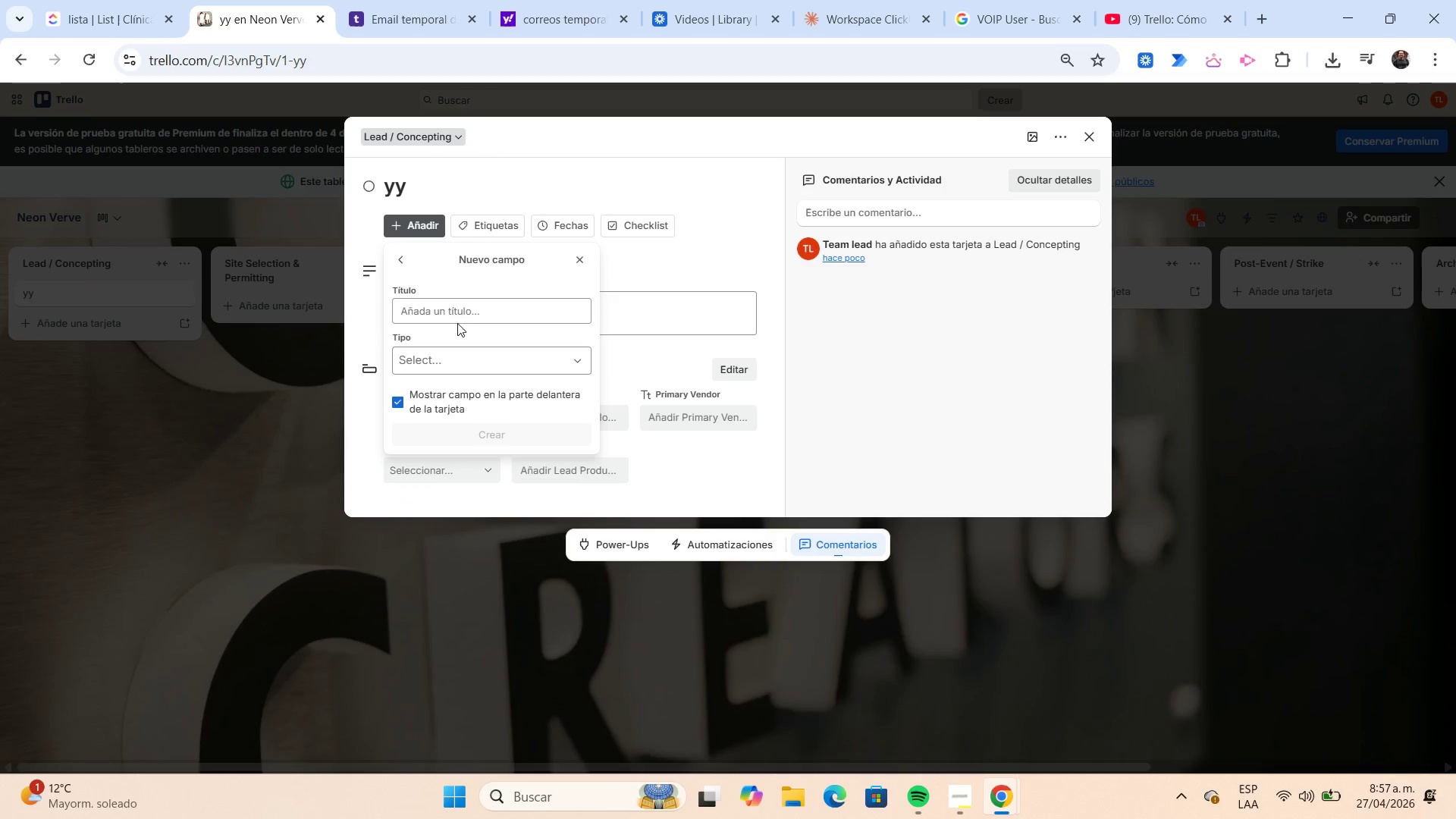 
left_click([453, 312])
 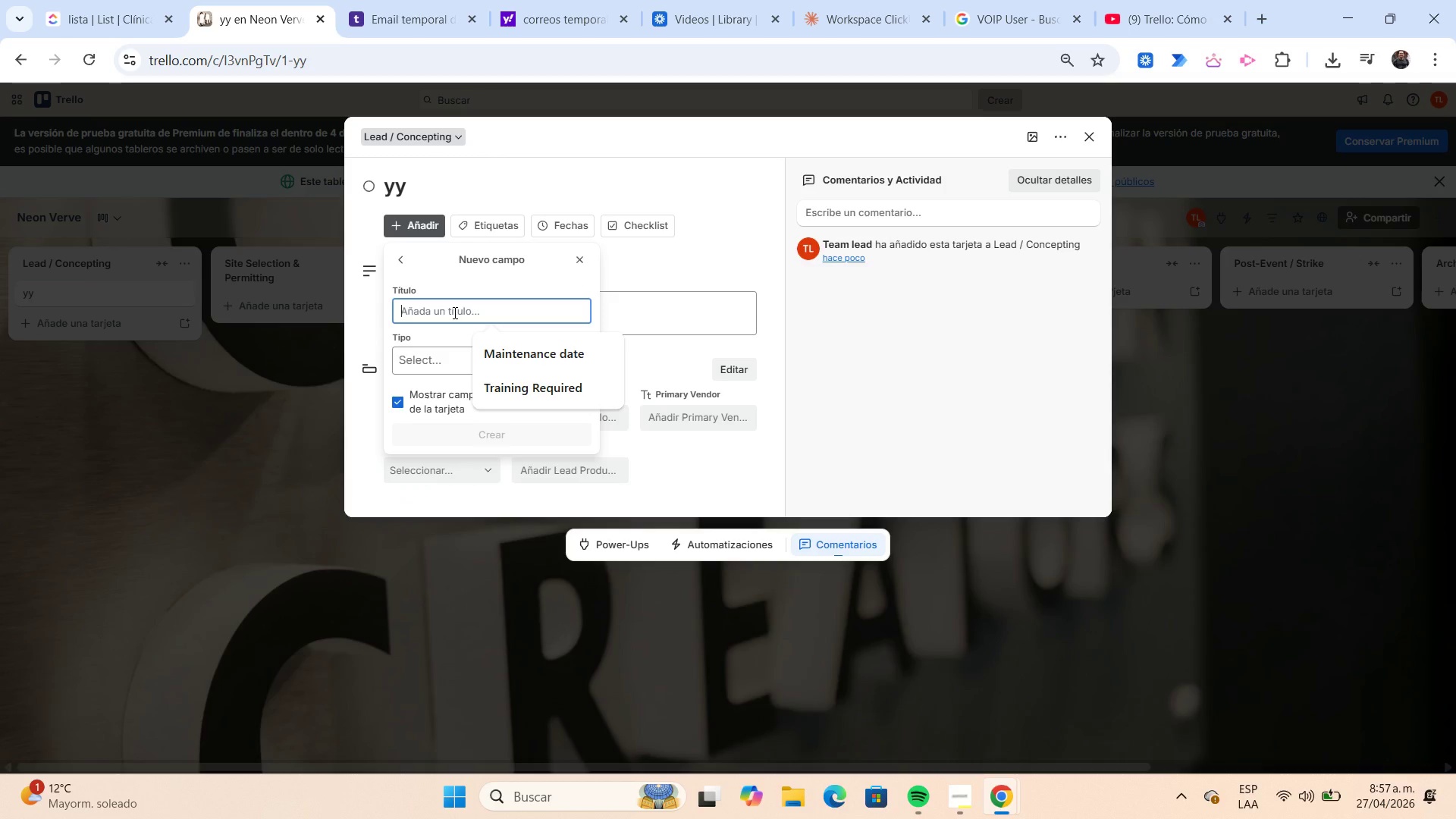 
type(Physical Assets Count)
 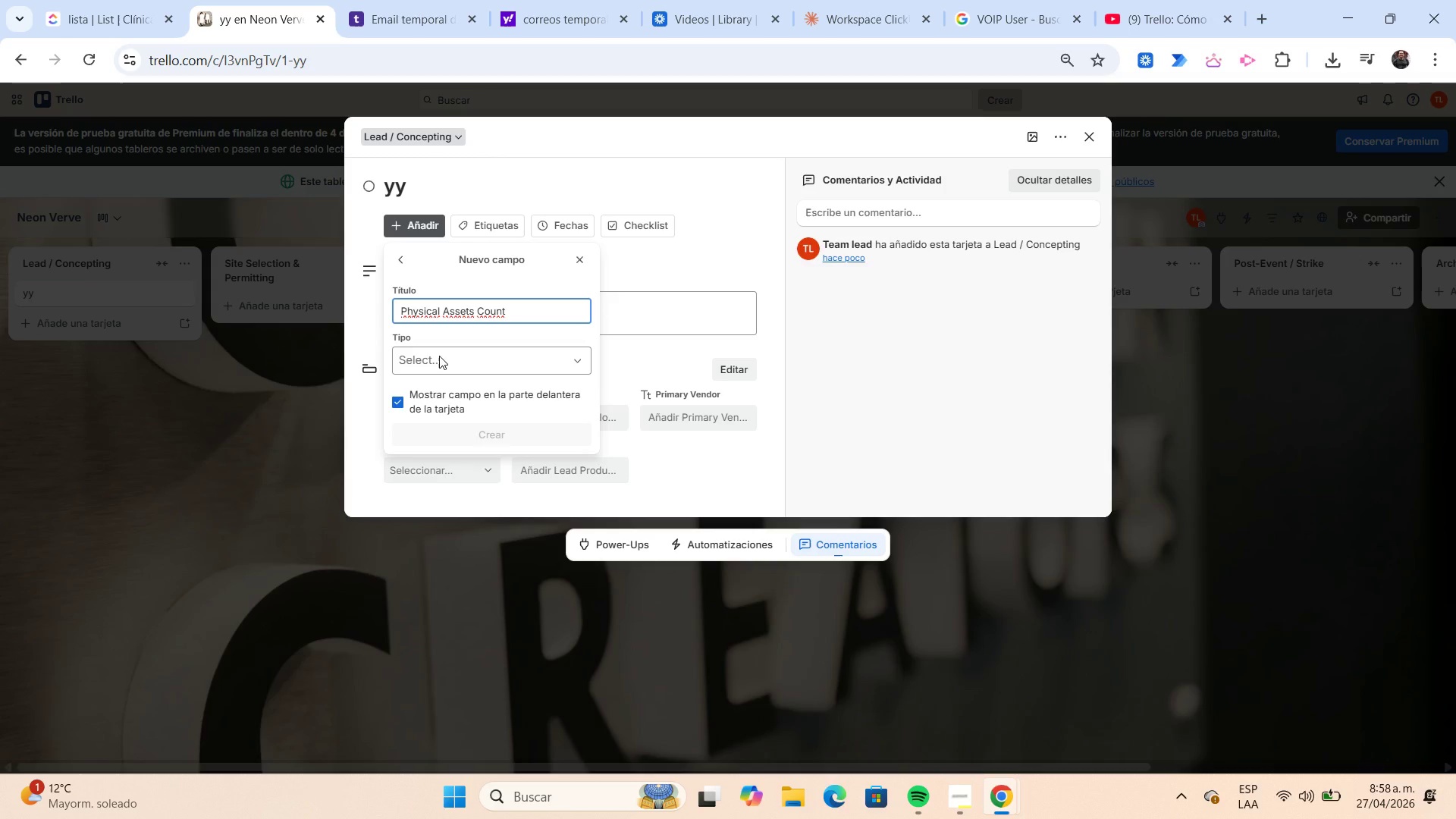 
left_click([439, 356])
 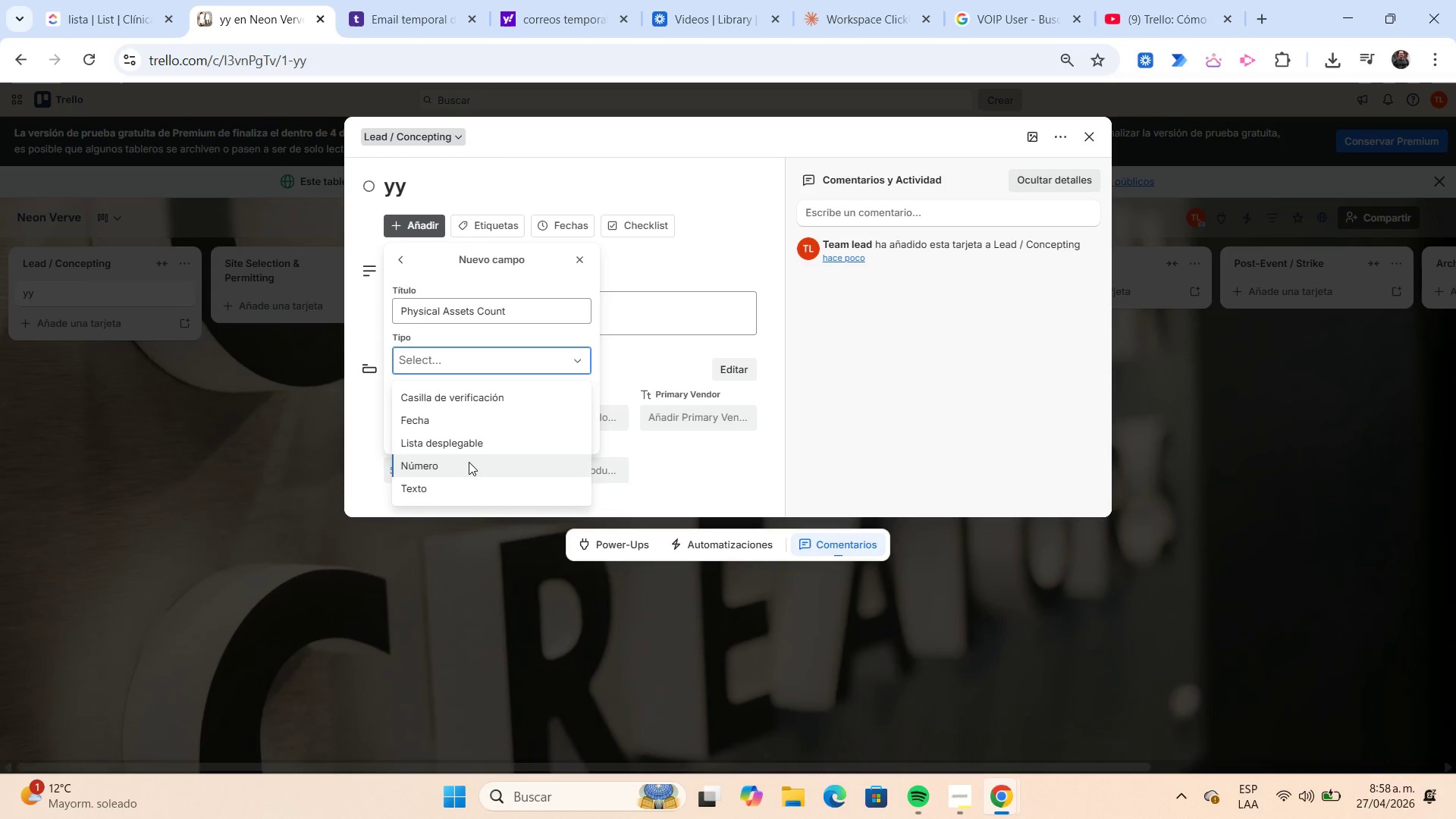 
left_click([469, 463])
 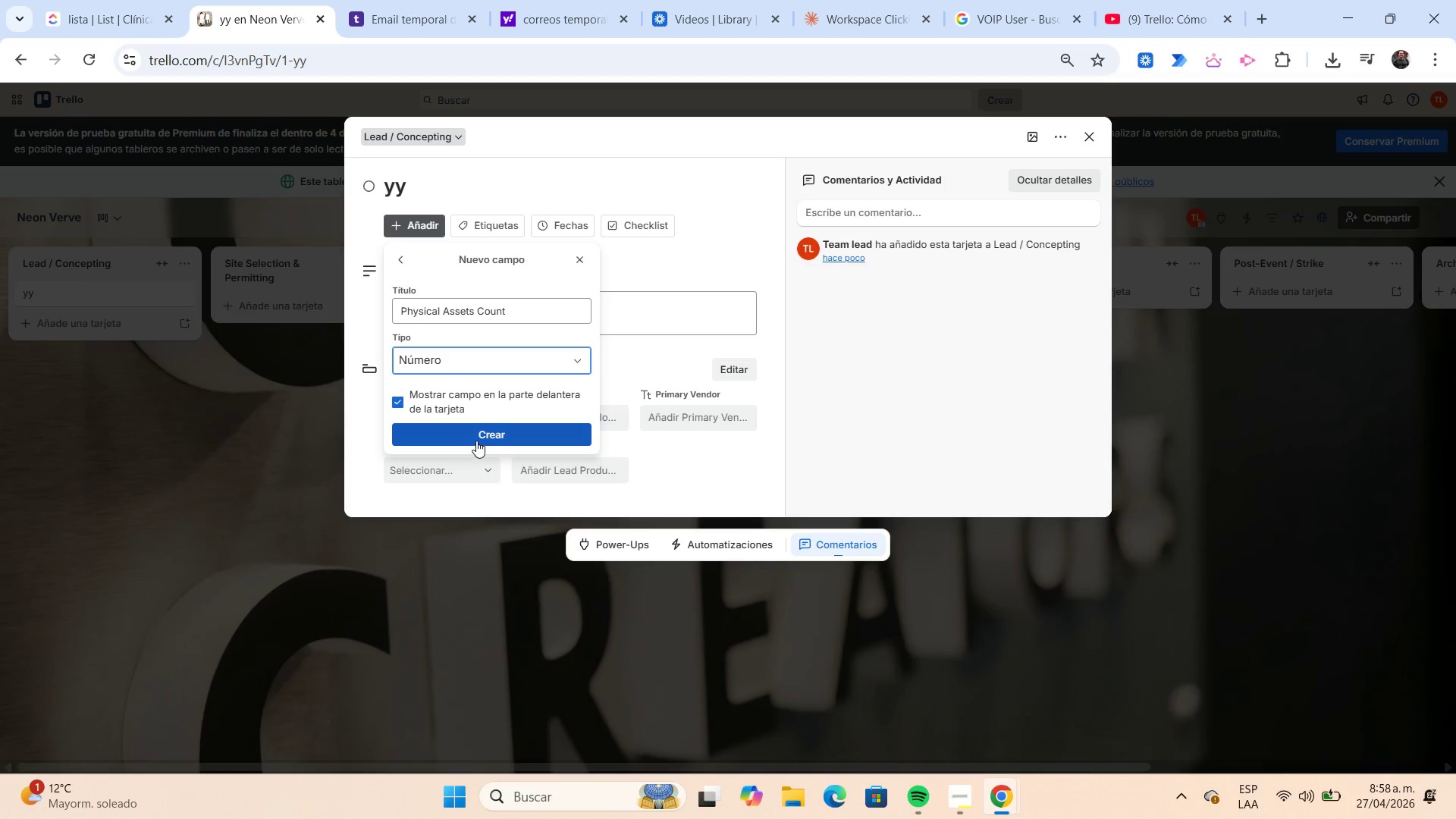 
left_click([476, 441])
 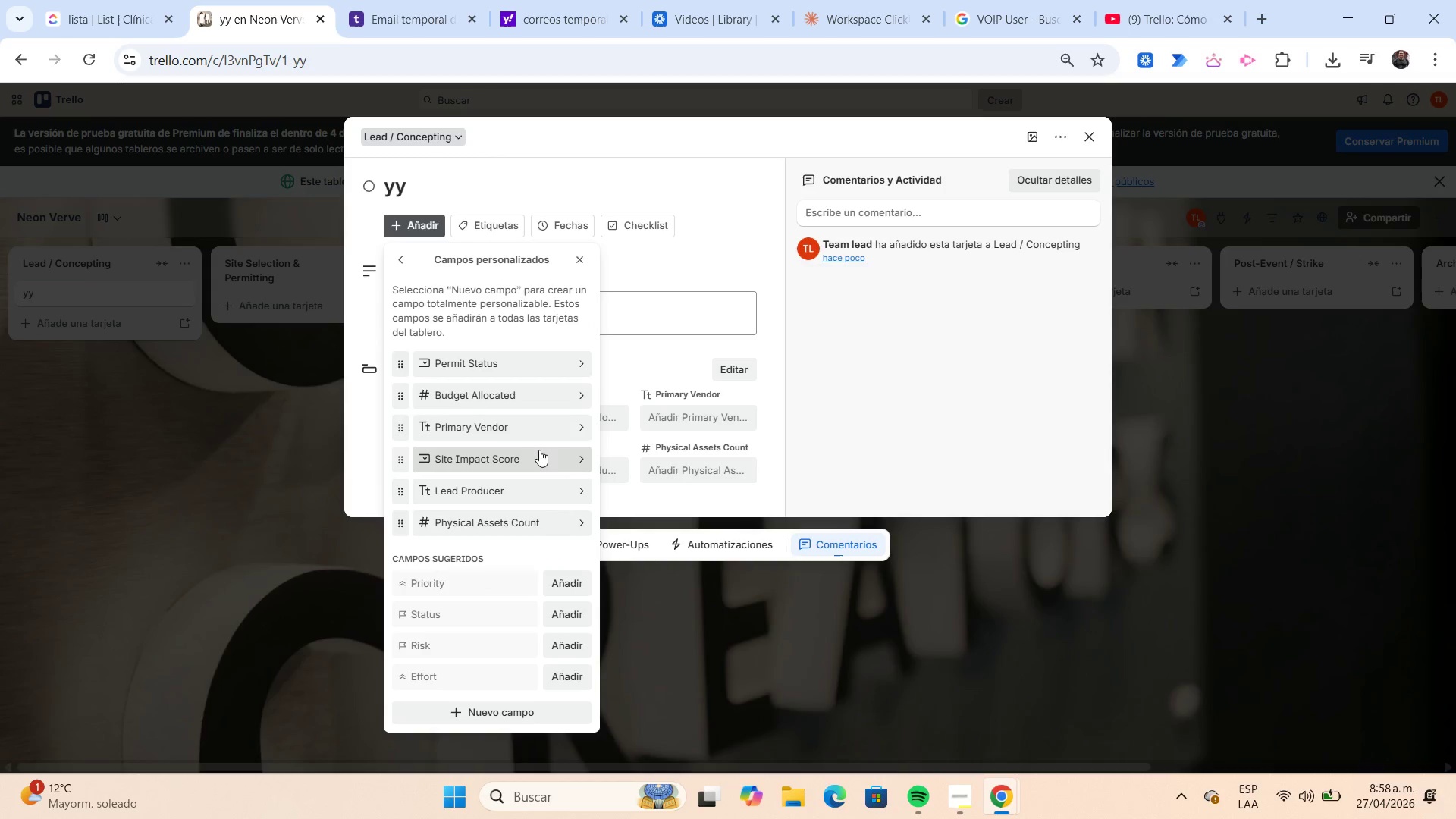 
wait(5.39)
 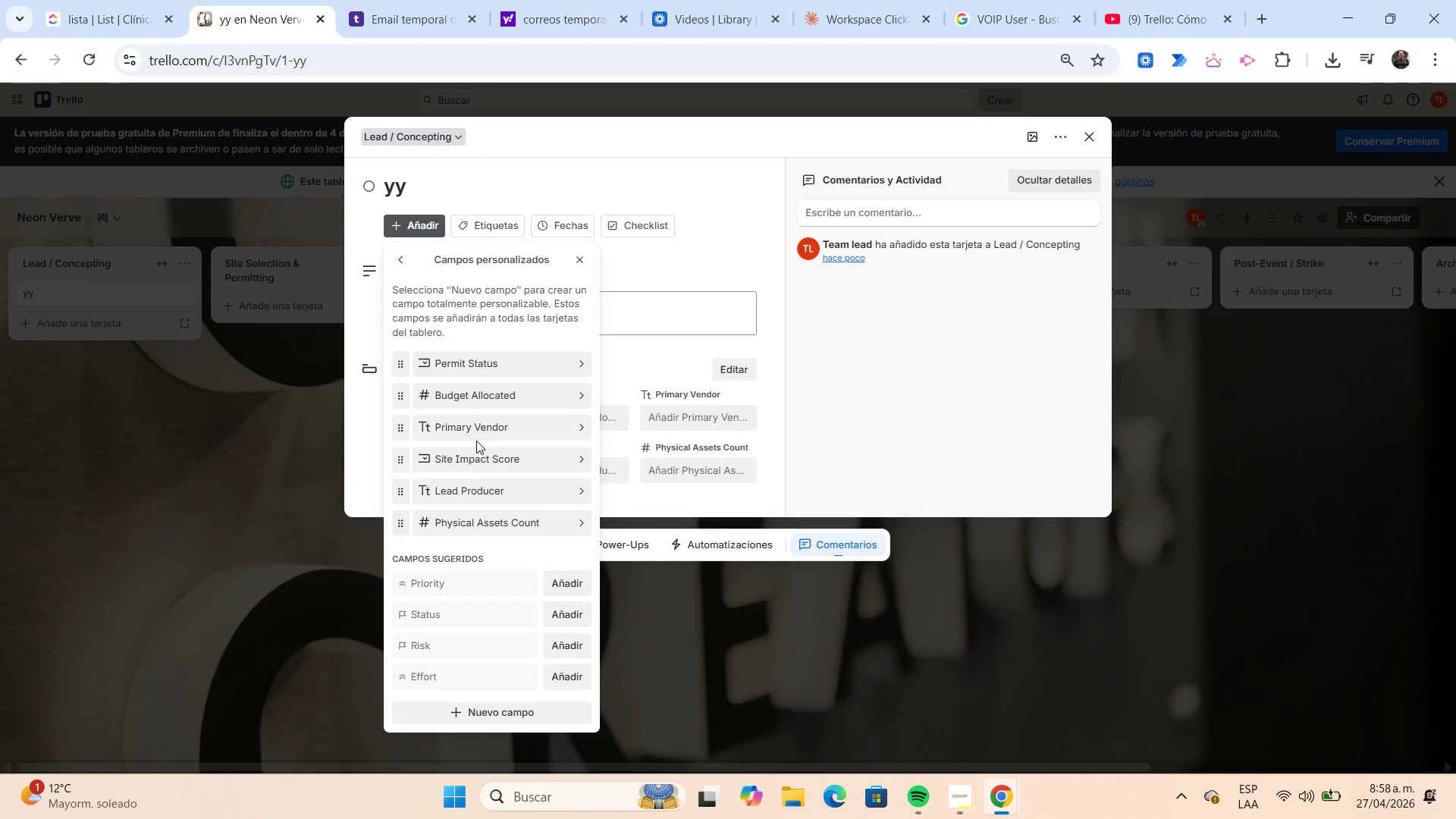 
left_click([956, 793])